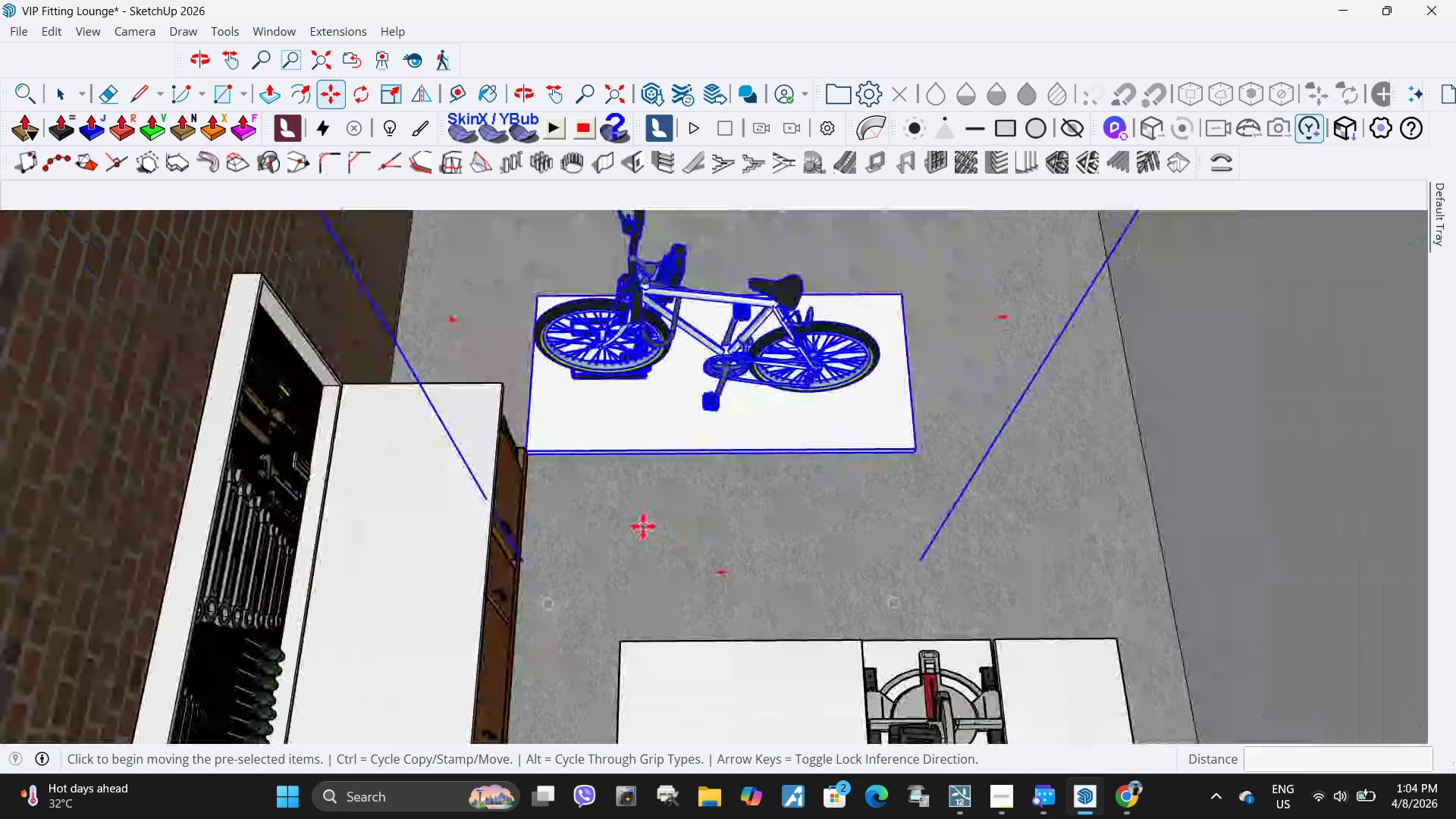 
left_click([734, 531])
 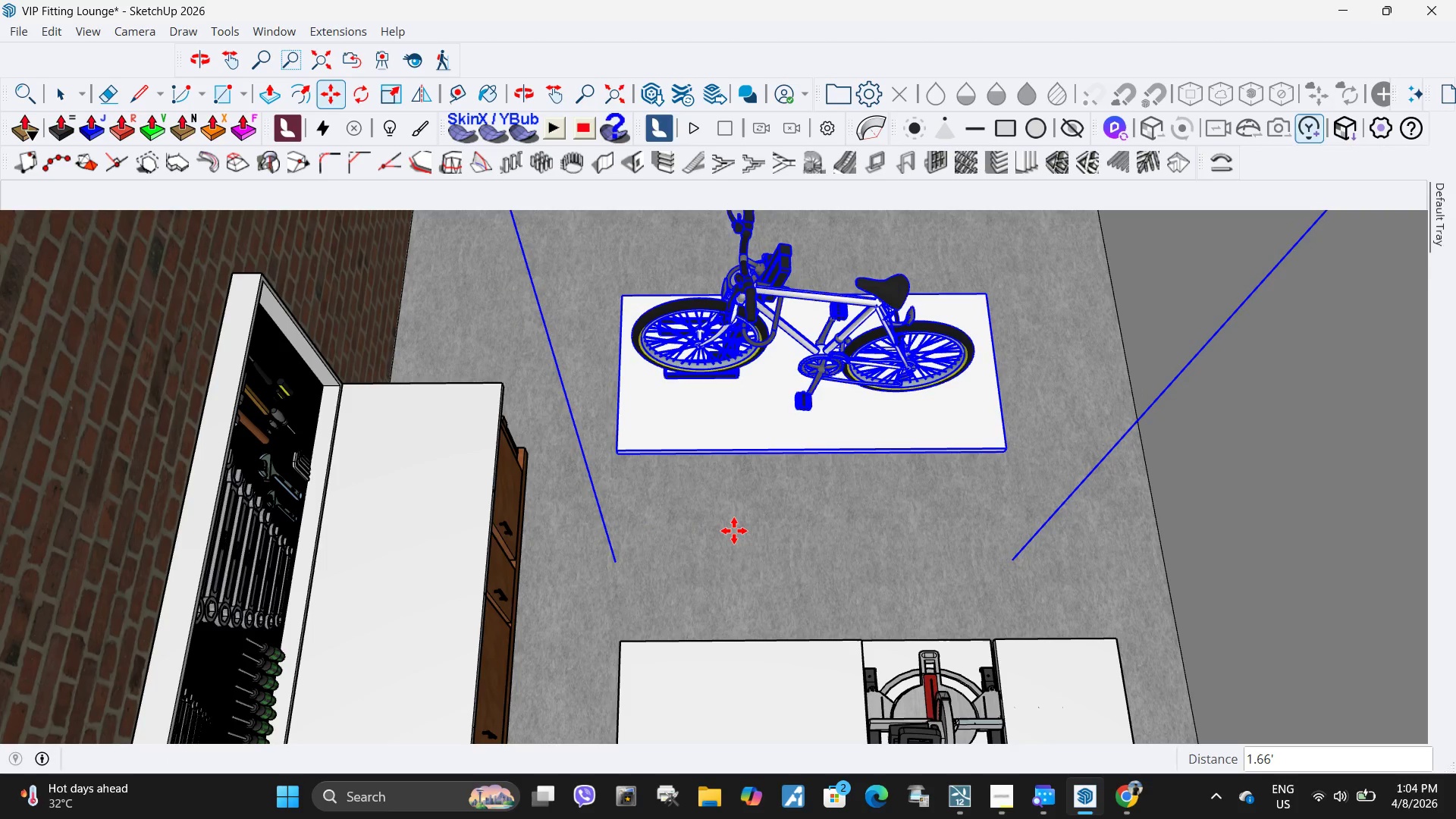 
scroll: coordinate [682, 582], scroll_direction: down, amount: 4.0
 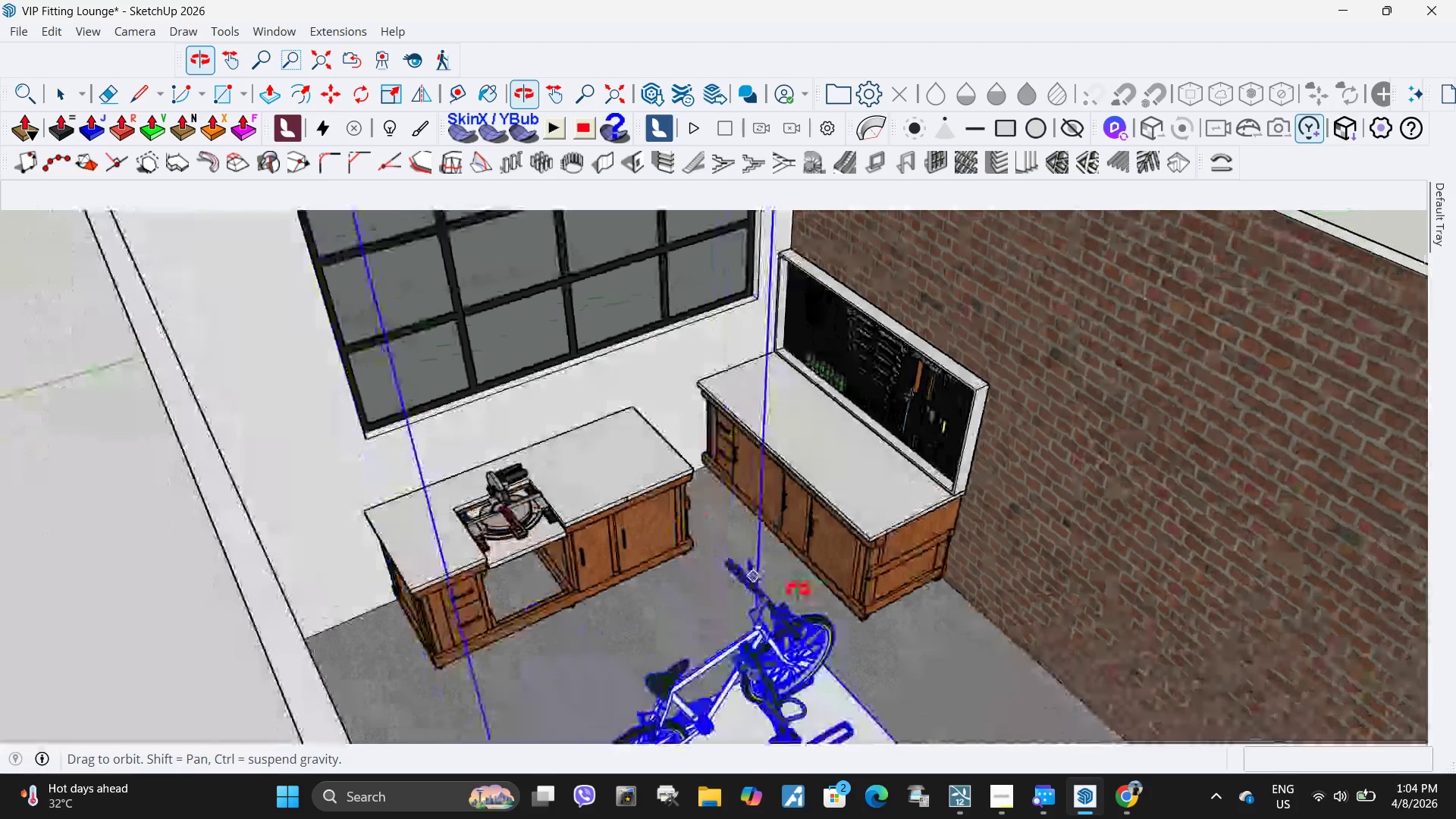 
key(Space)
 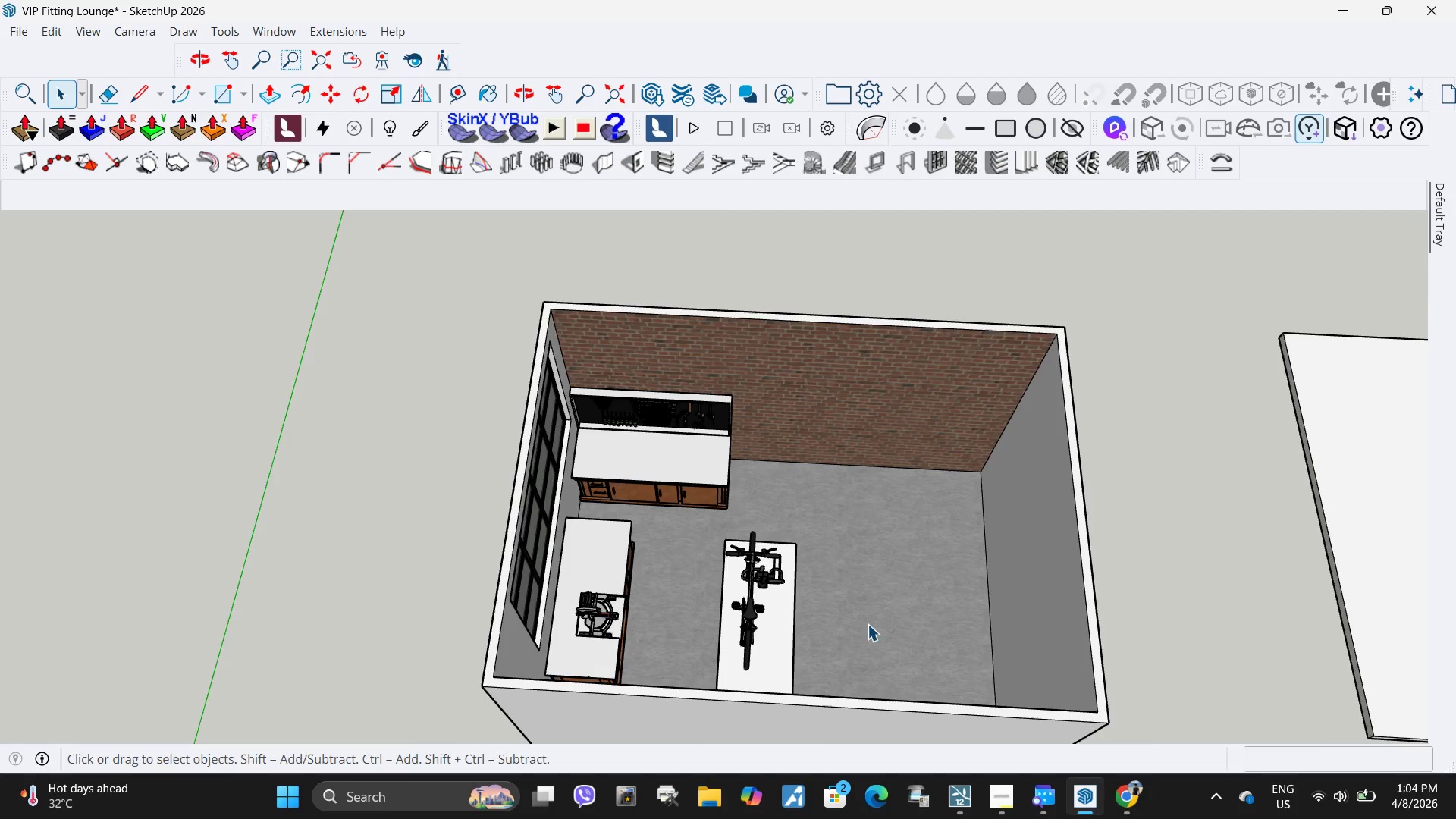 
scroll: coordinate [591, 491], scroll_direction: down, amount: 7.0
 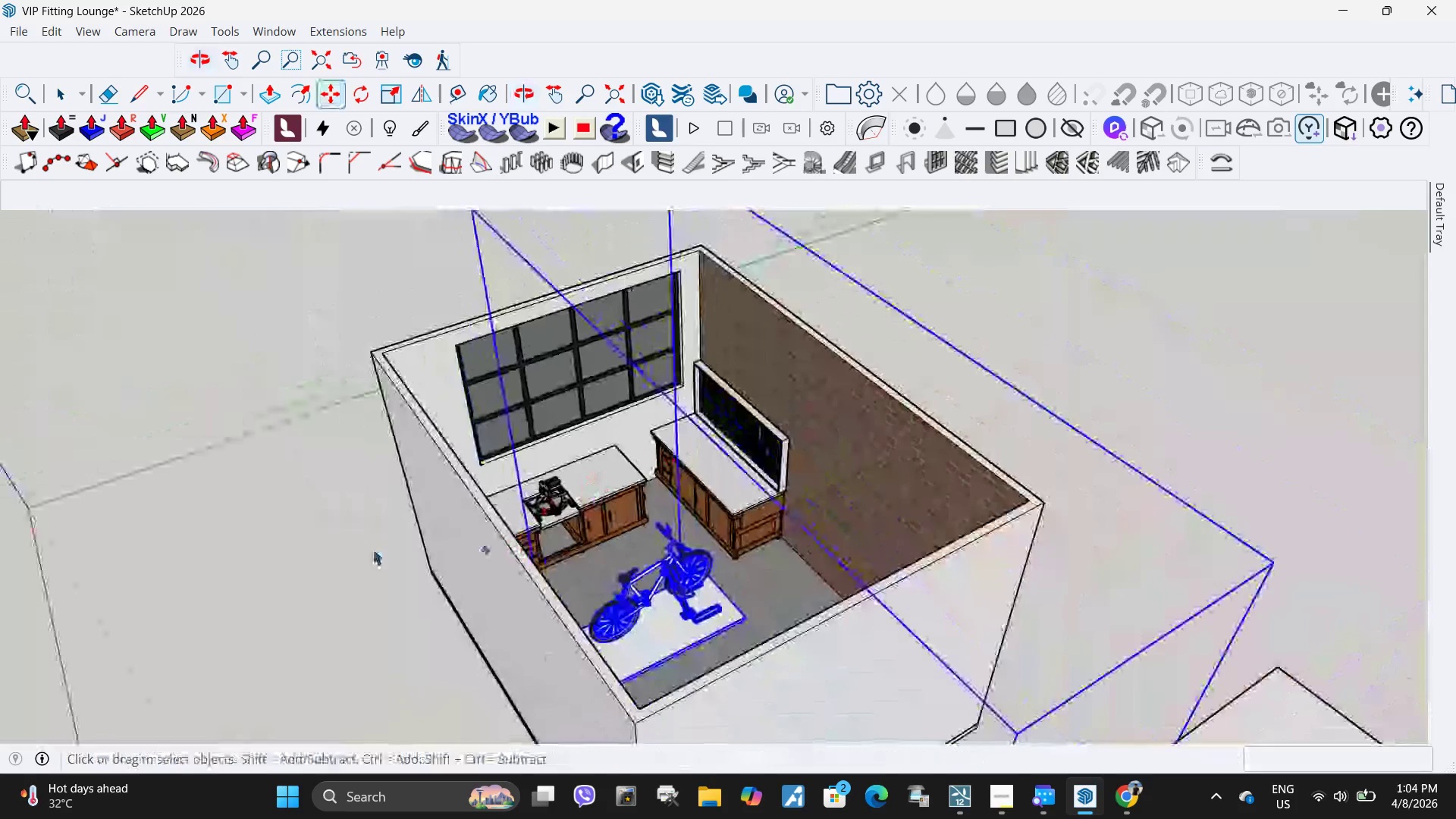 
scroll: coordinate [701, 573], scroll_direction: up, amount: 9.0
 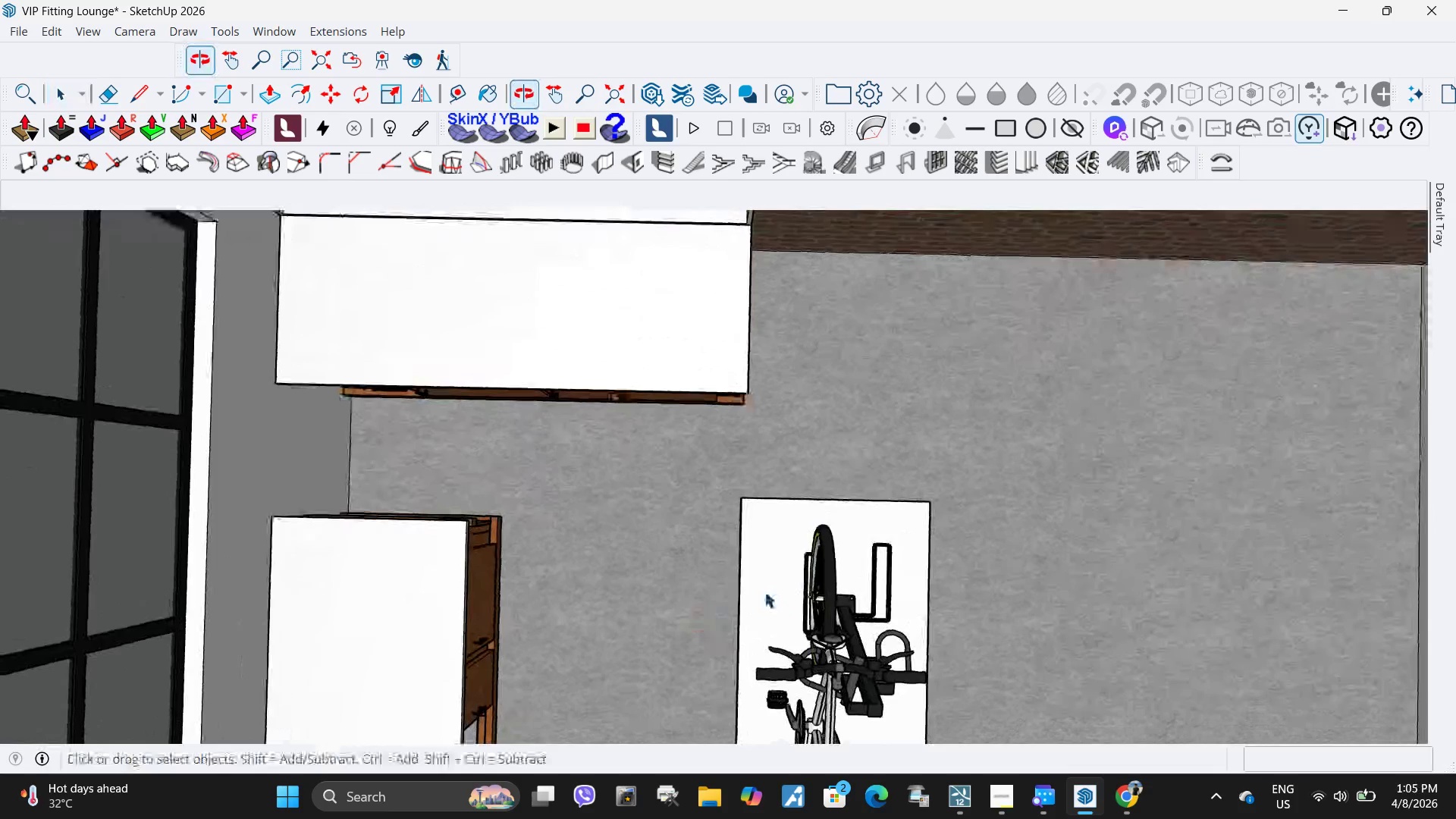 
left_click([763, 541])
 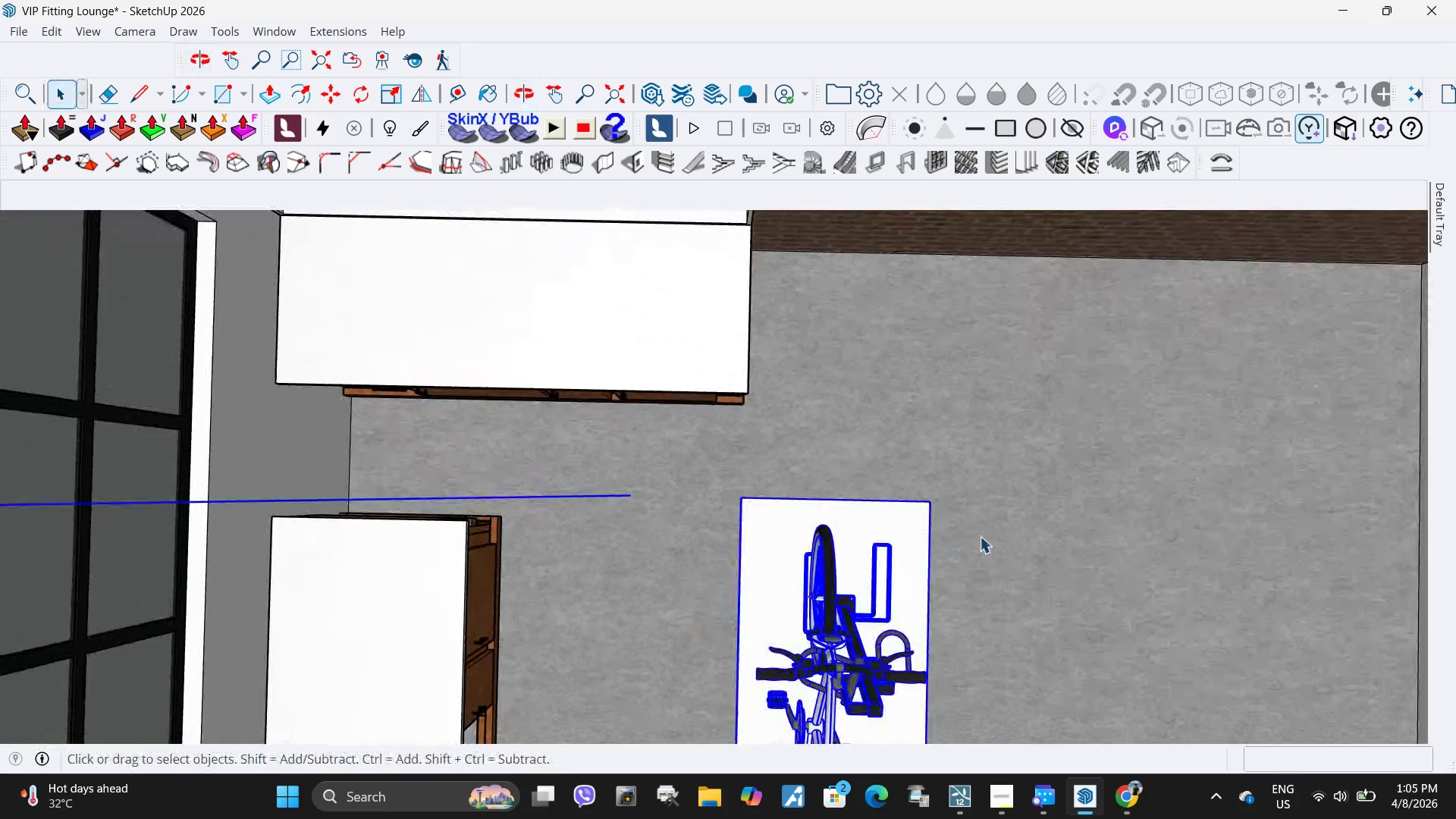 
key(M)
 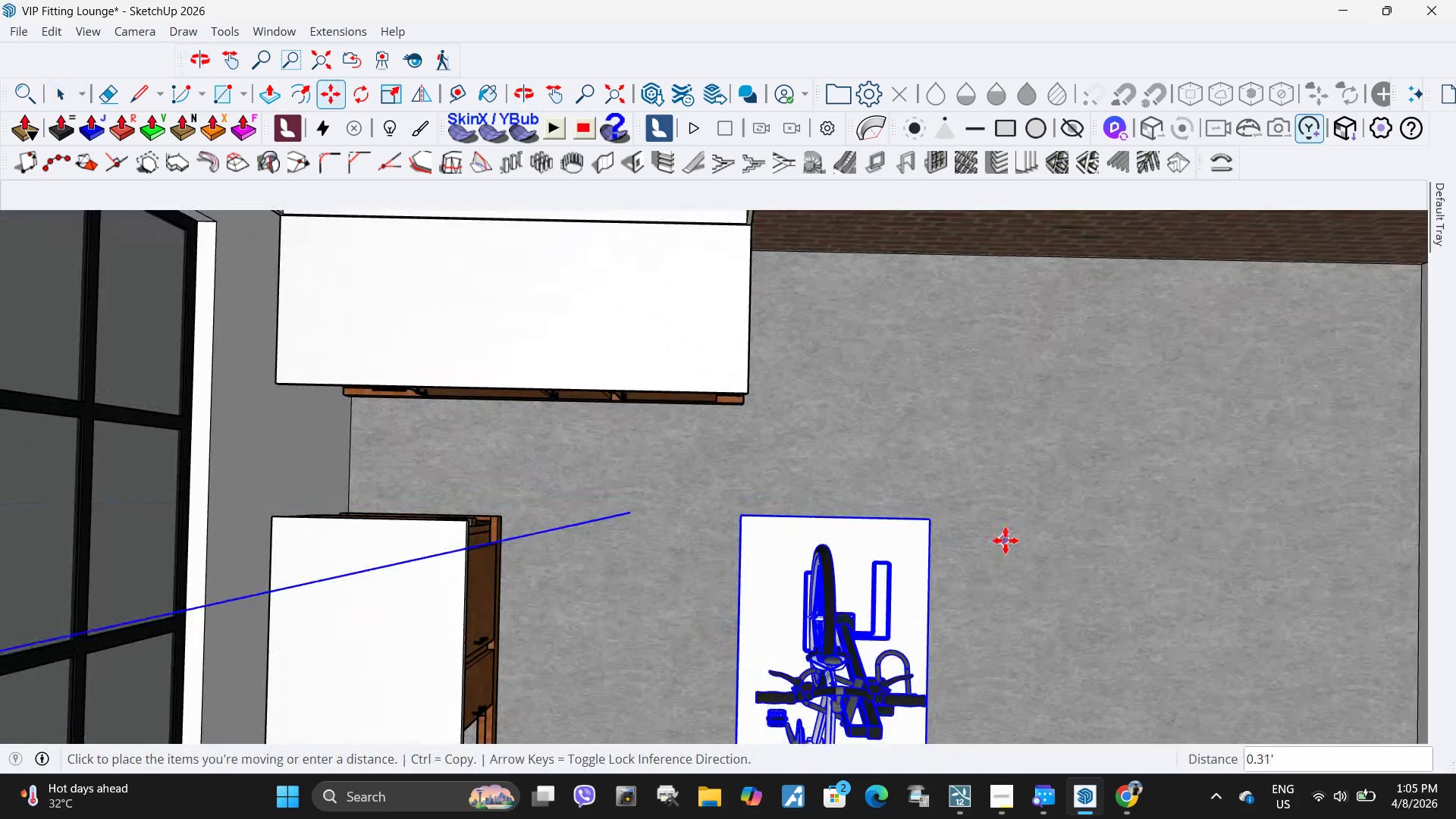 
left_click([1006, 541])
 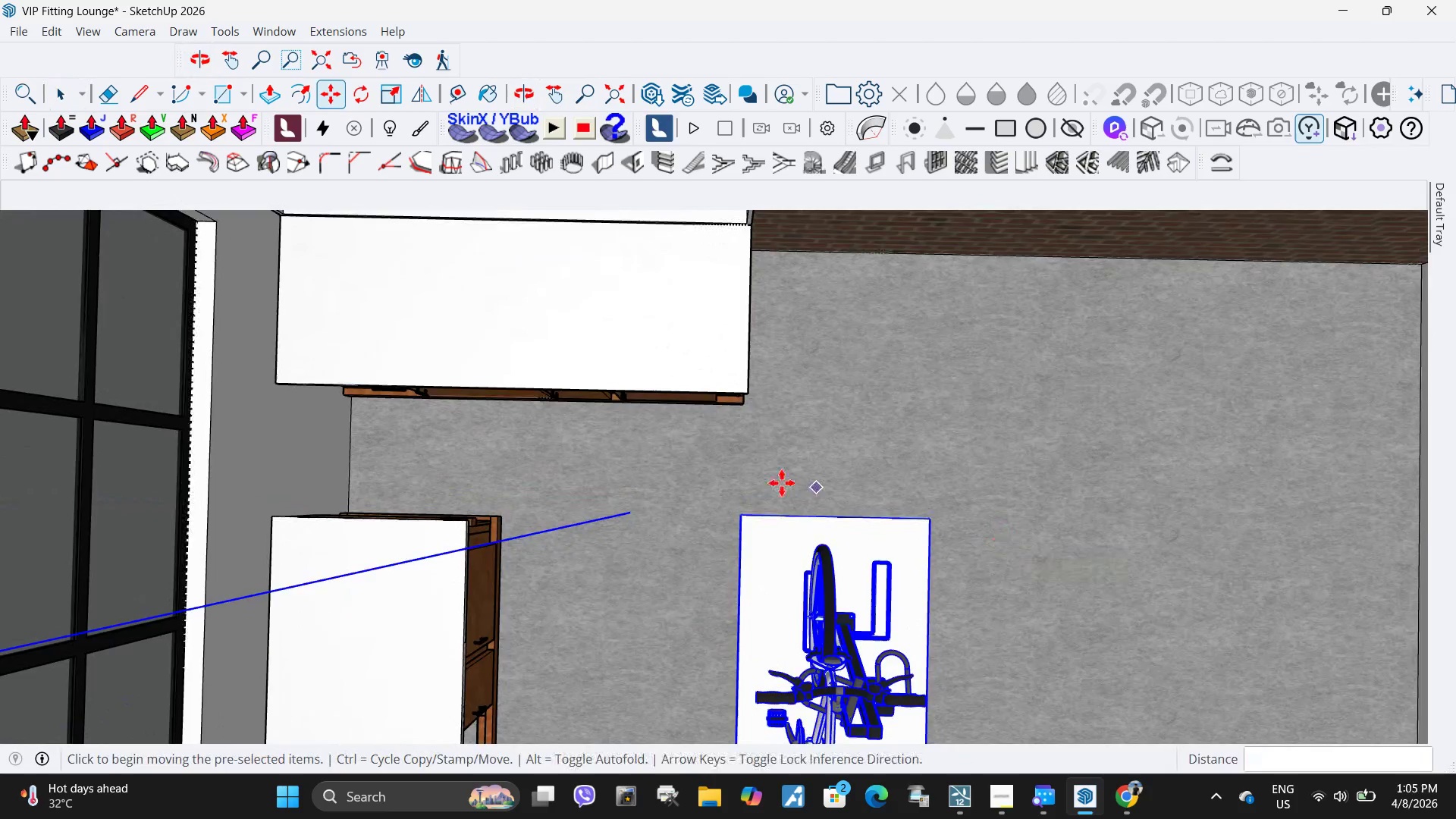 
key(Space)
 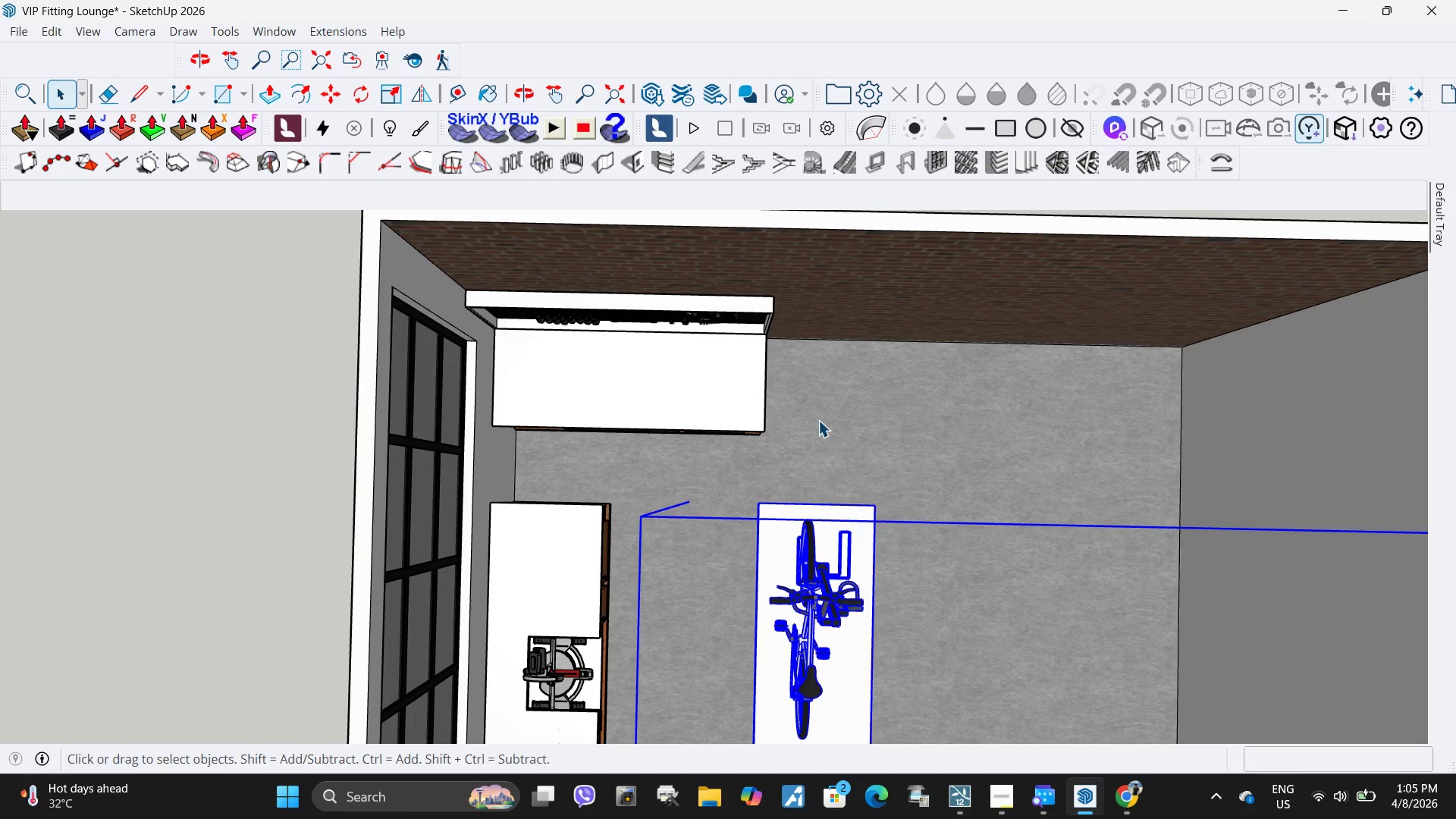 
scroll: coordinate [818, 420], scroll_direction: down, amount: 9.0
 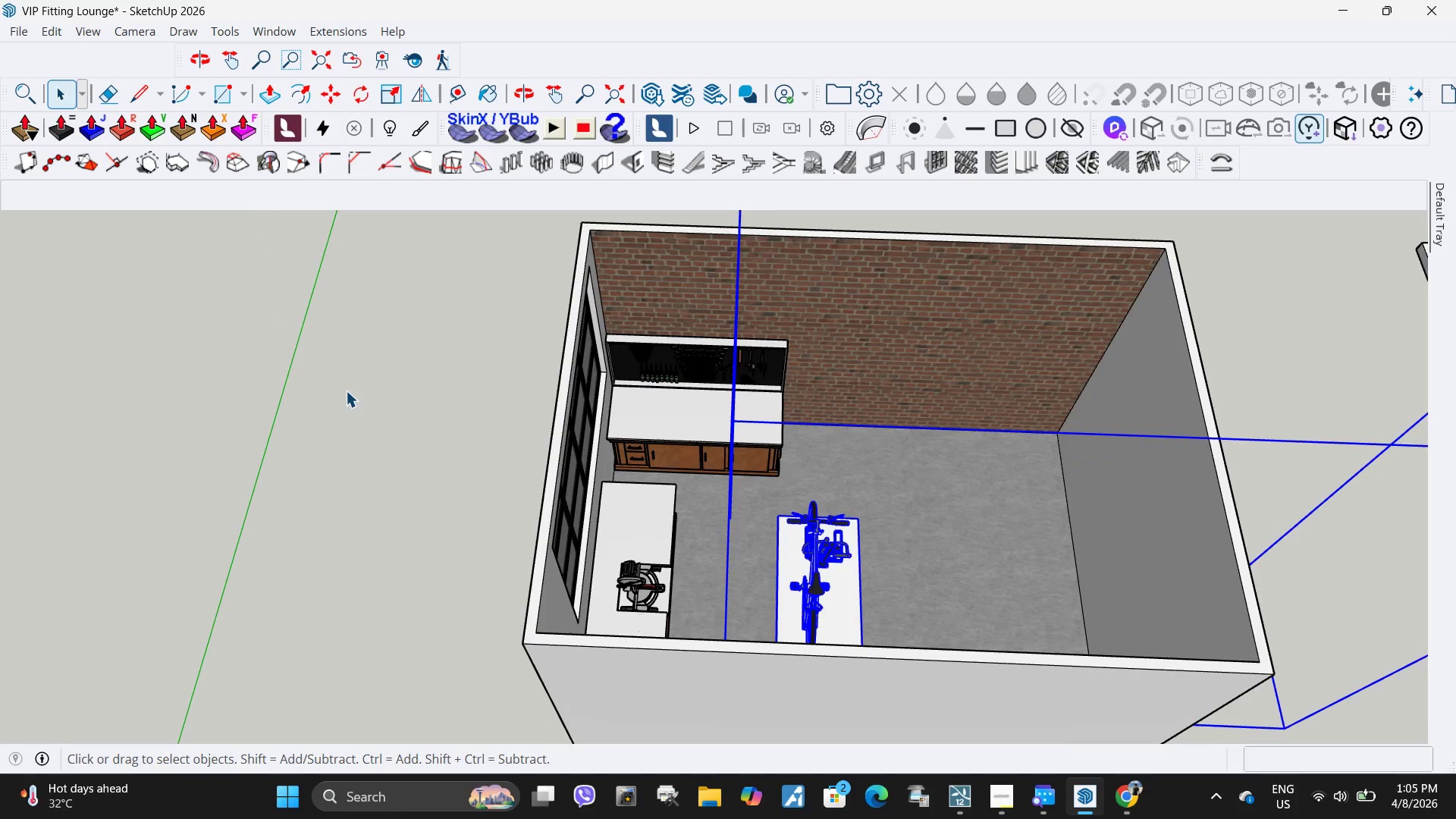 
left_click([342, 393])
 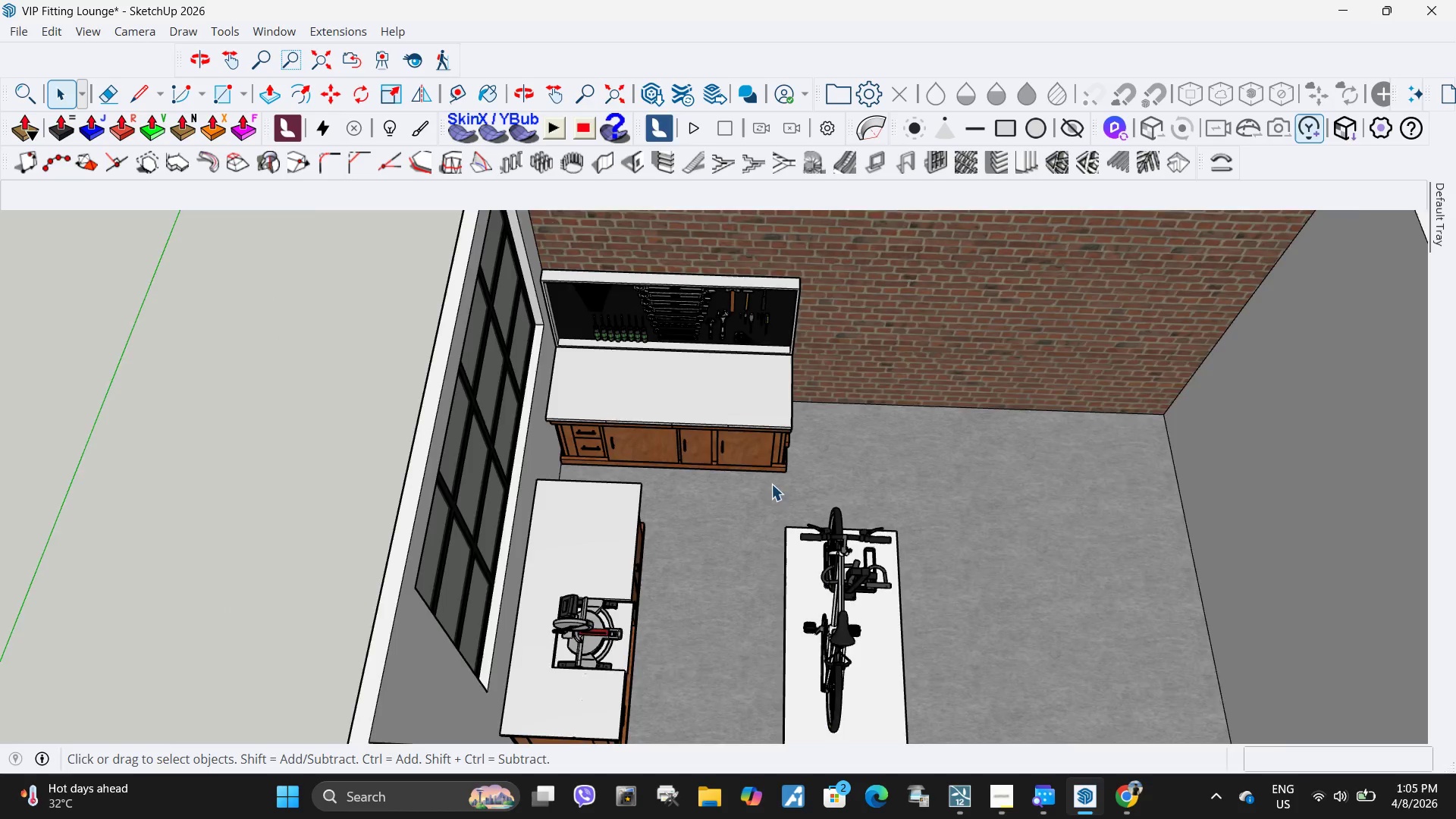 
left_click([788, 571])
 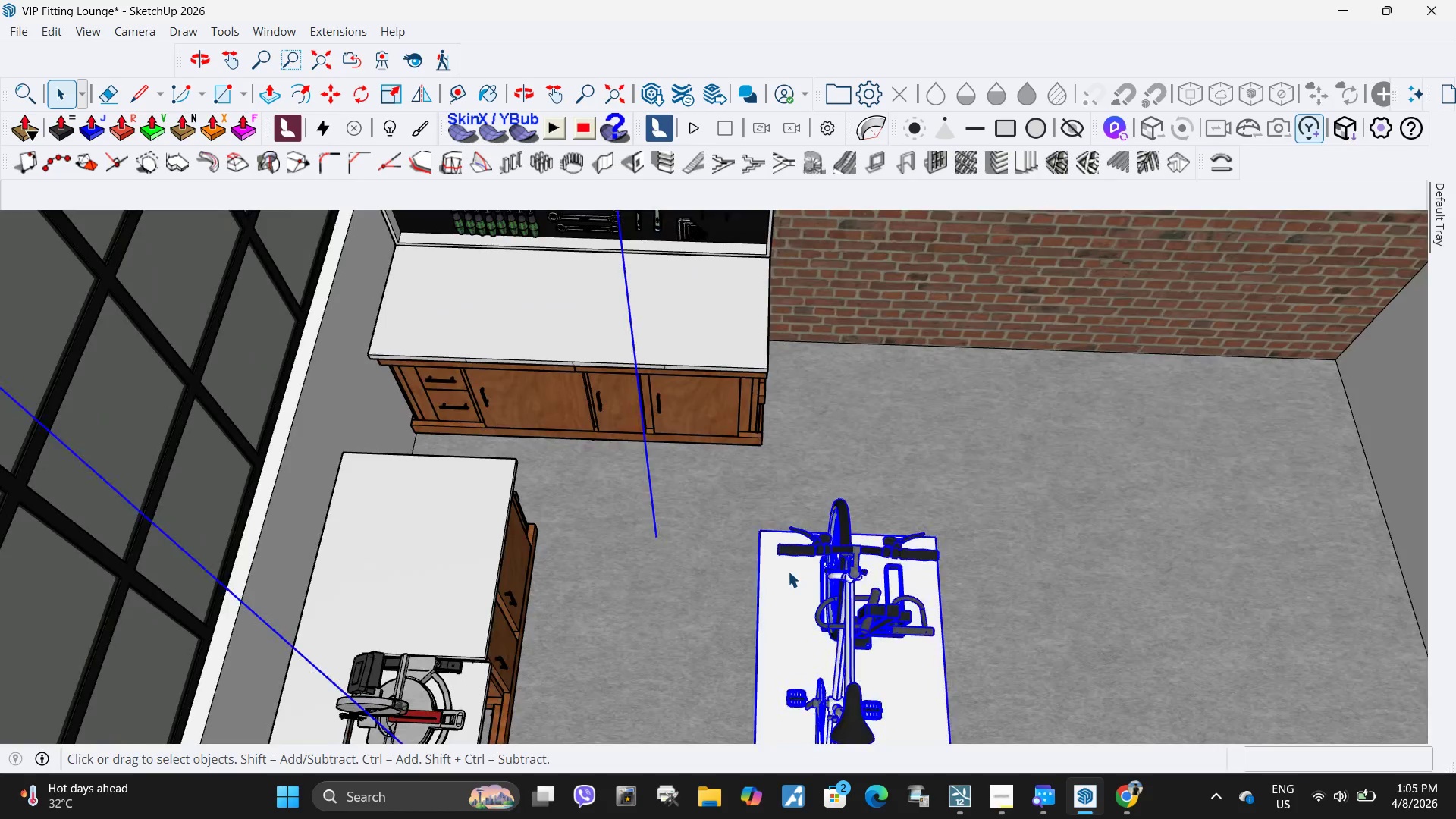 
scroll: coordinate [853, 535], scroll_direction: up, amount: 8.0
 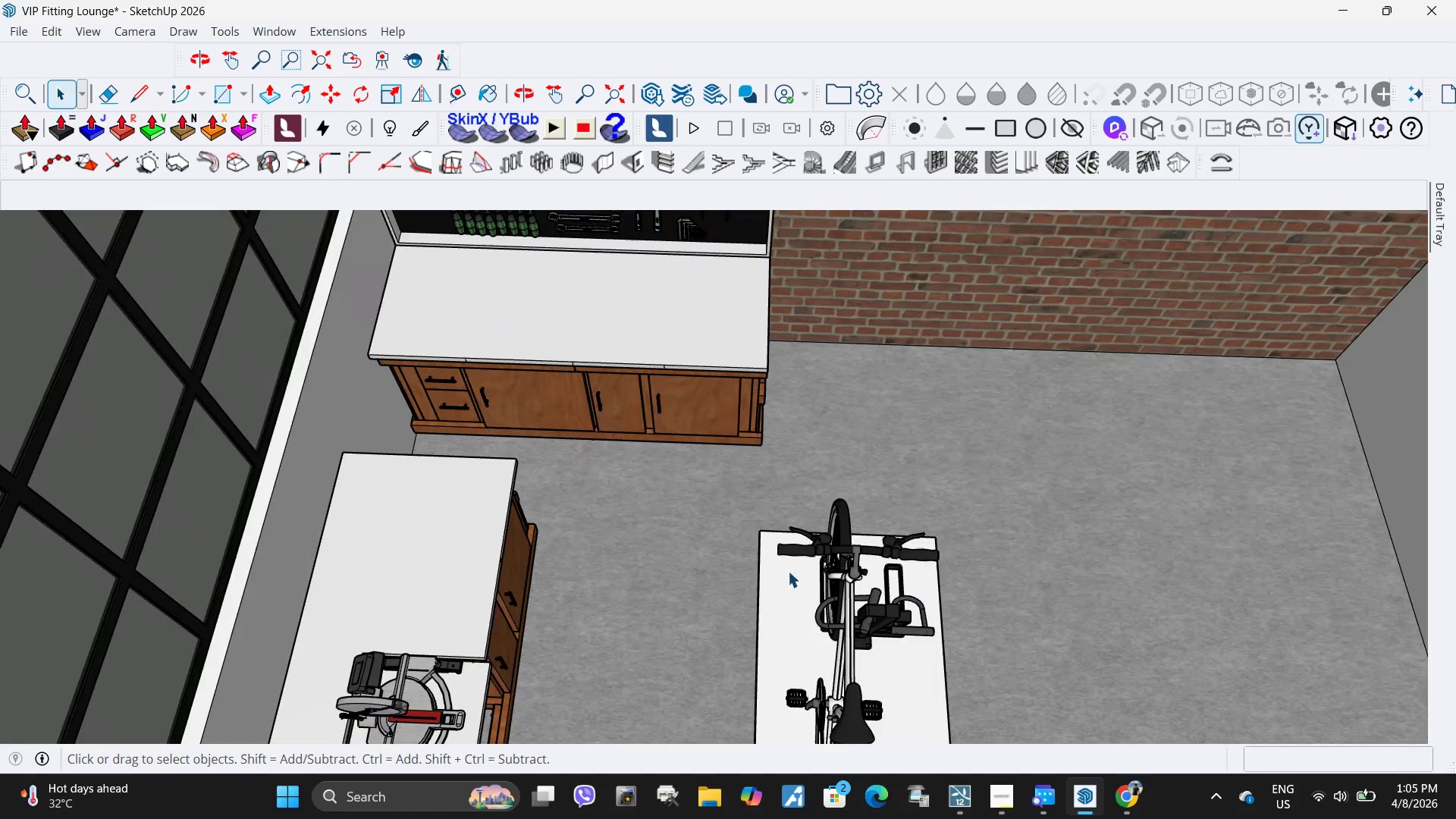 
double_click([788, 571])
 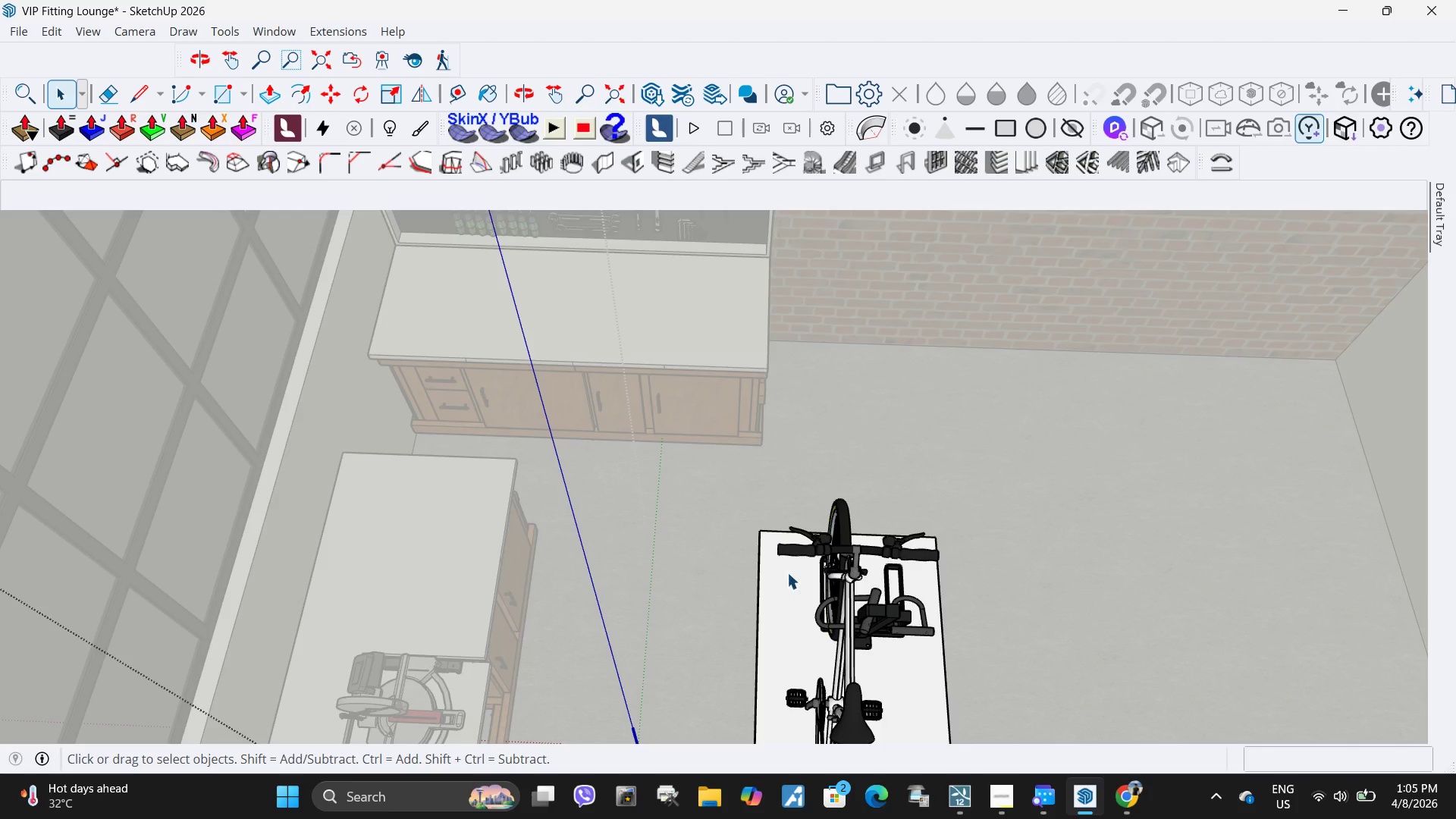 
triple_click([787, 573])
 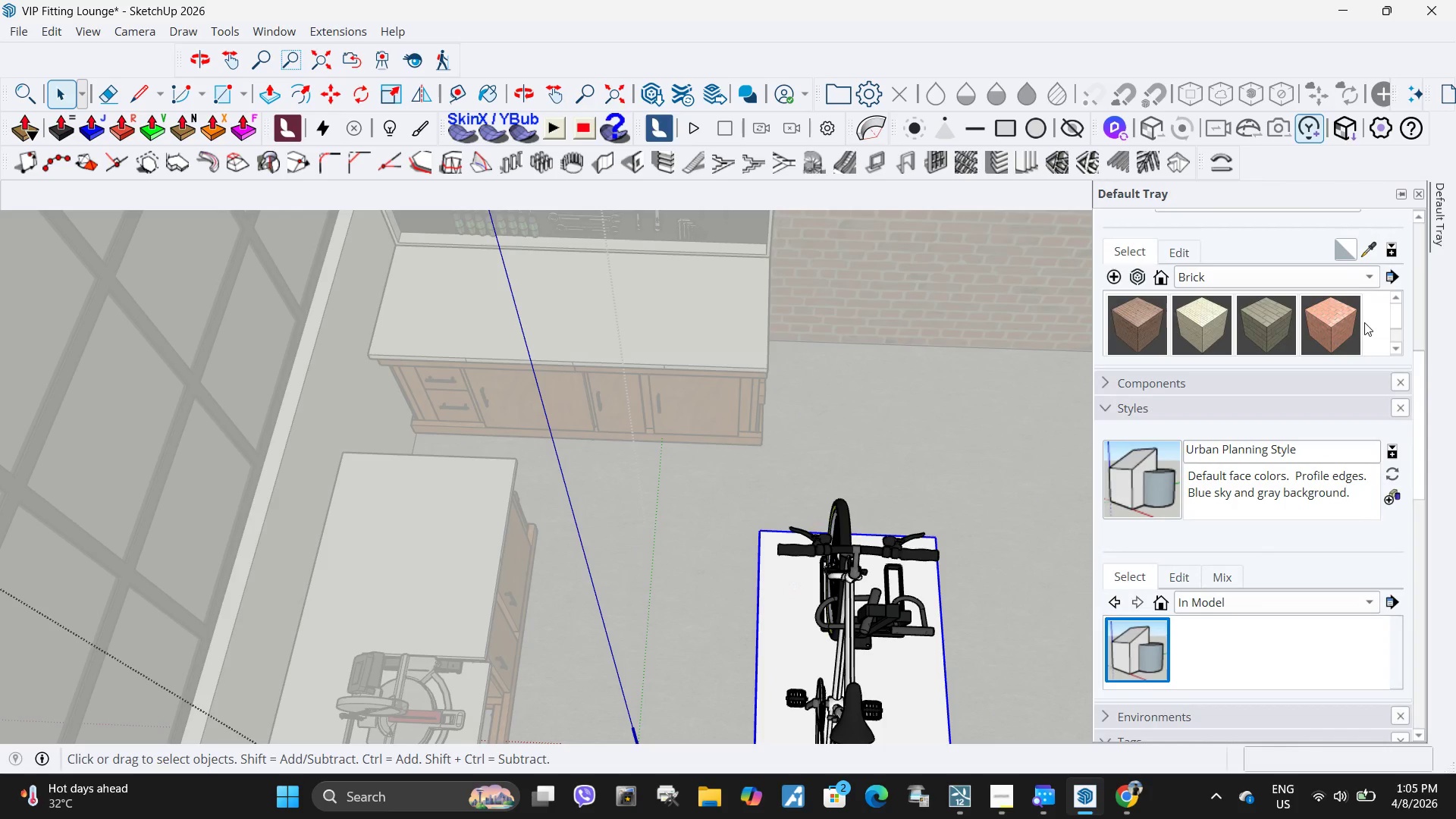 
left_click([1365, 249])
 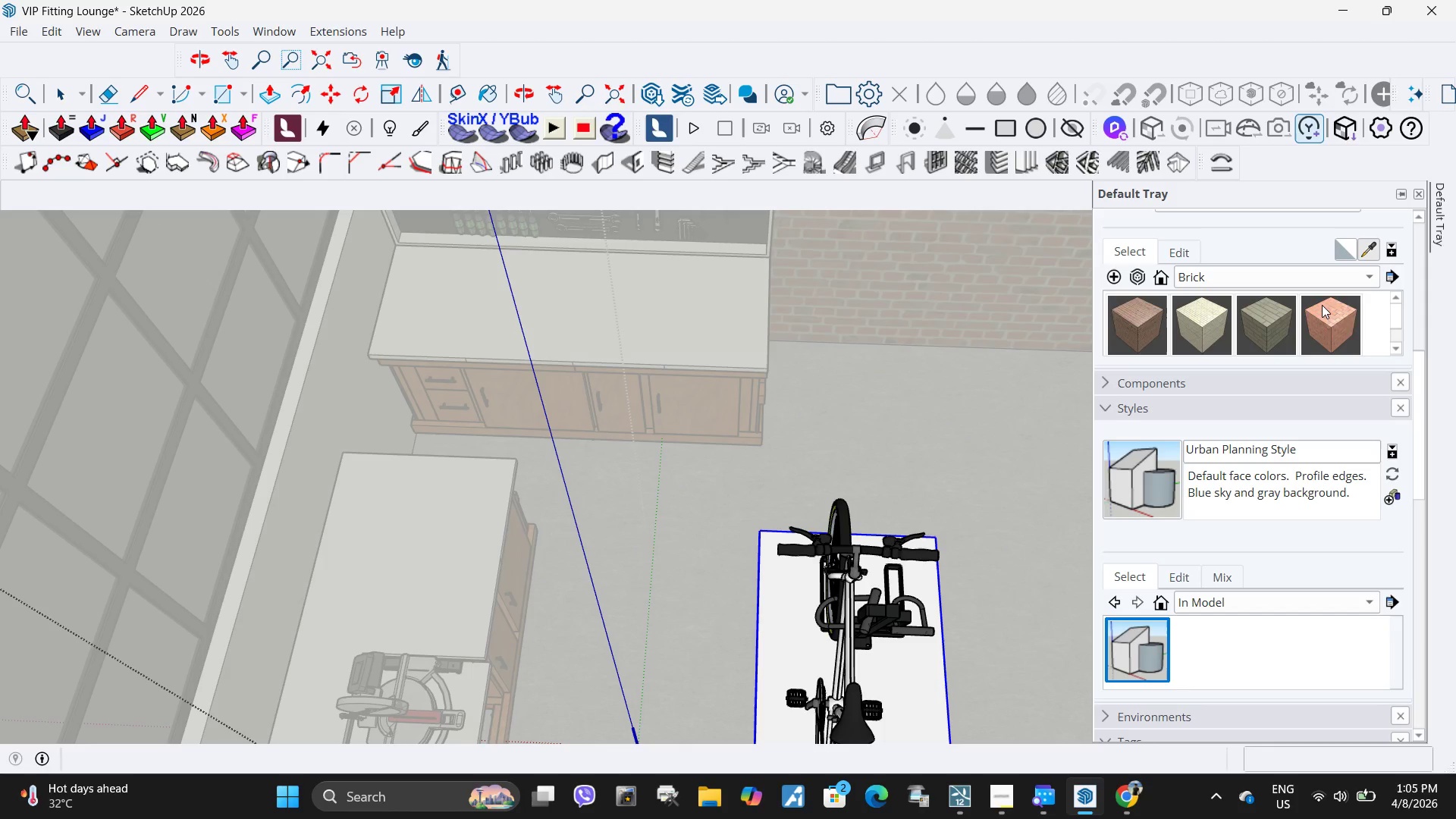 
key(Space)
 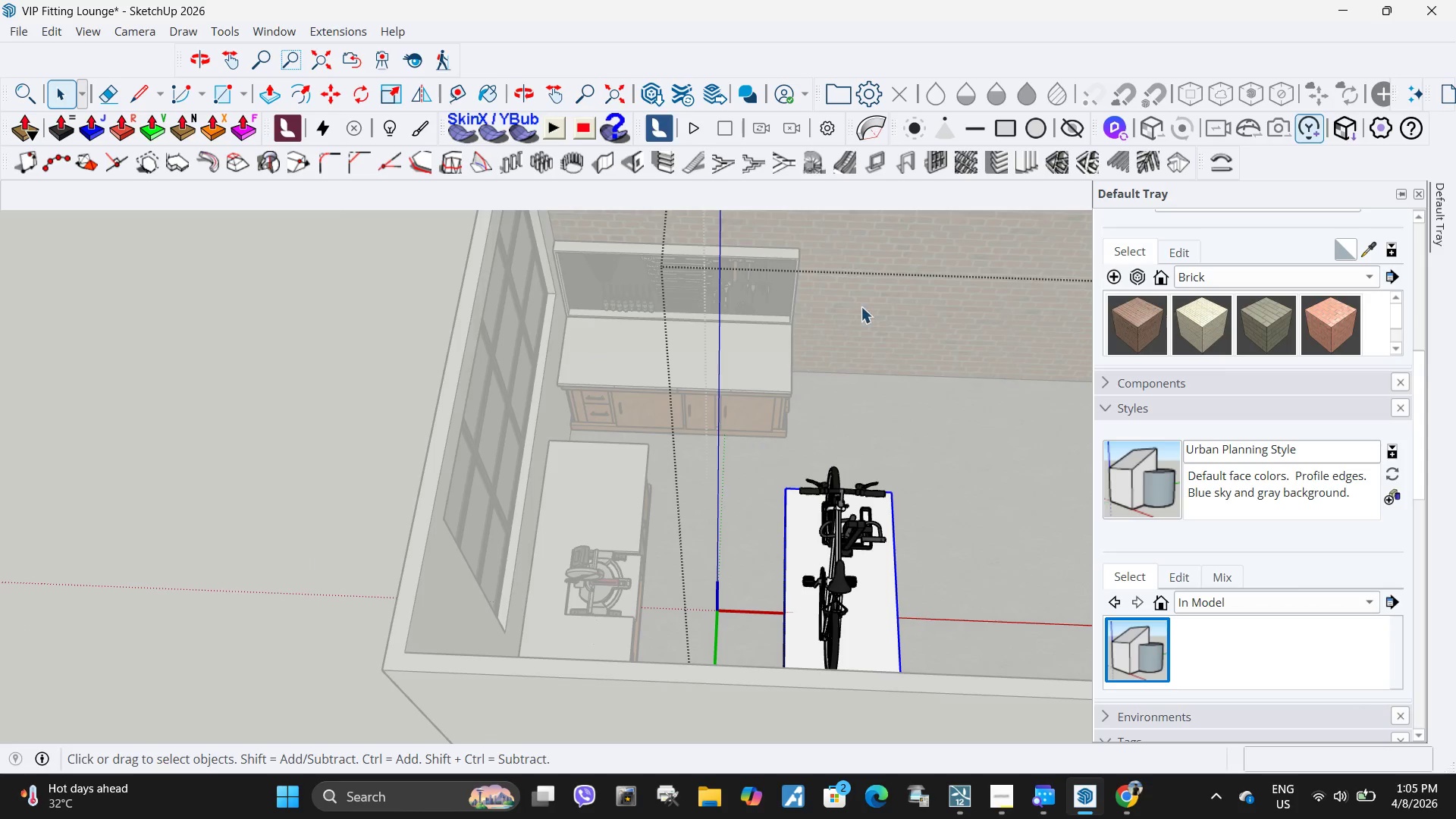 
scroll: coordinate [825, 424], scroll_direction: down, amount: 5.0
 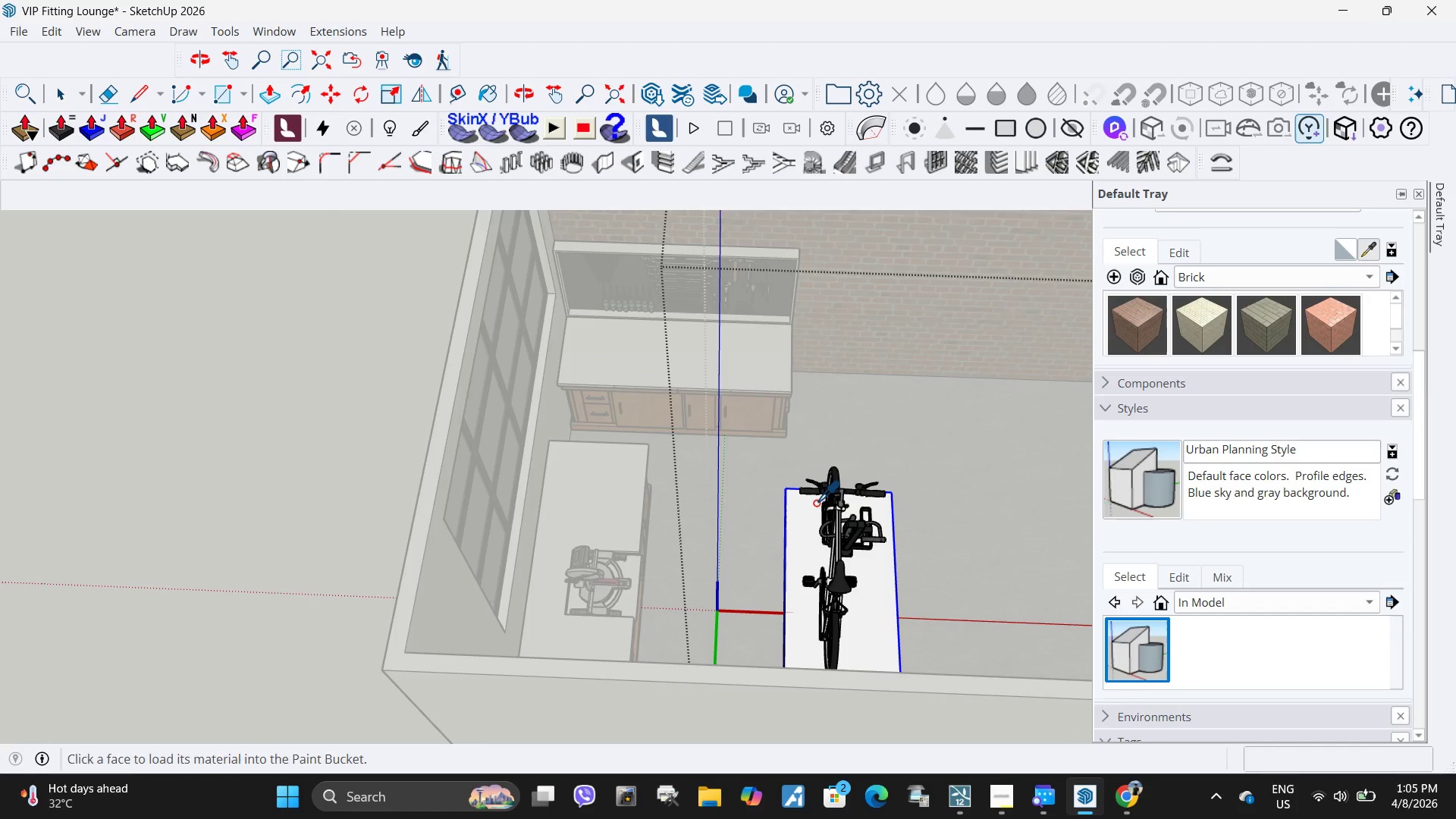 
key(Escape)
 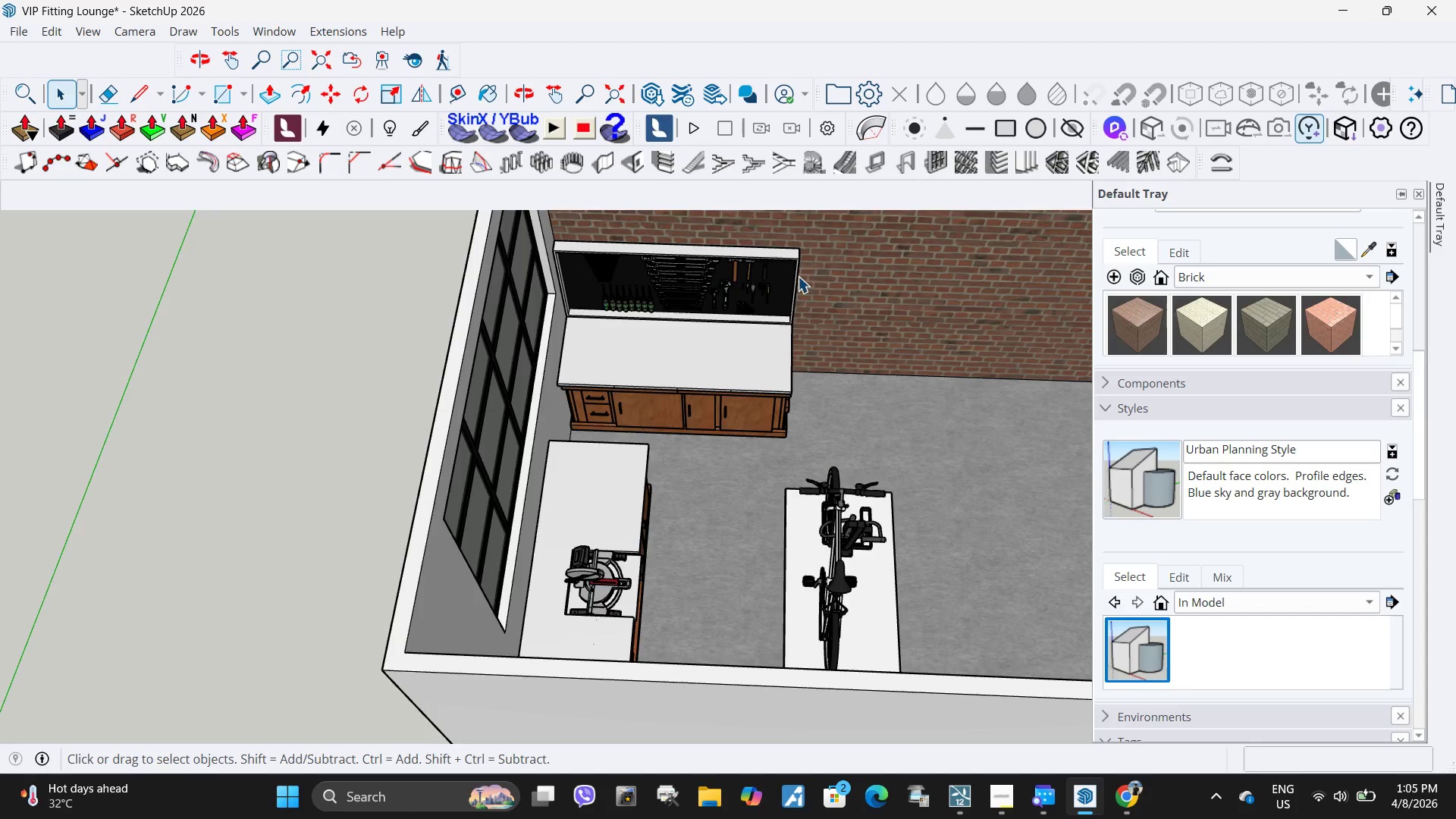 
scroll: coordinate [770, 268], scroll_direction: up, amount: 8.0
 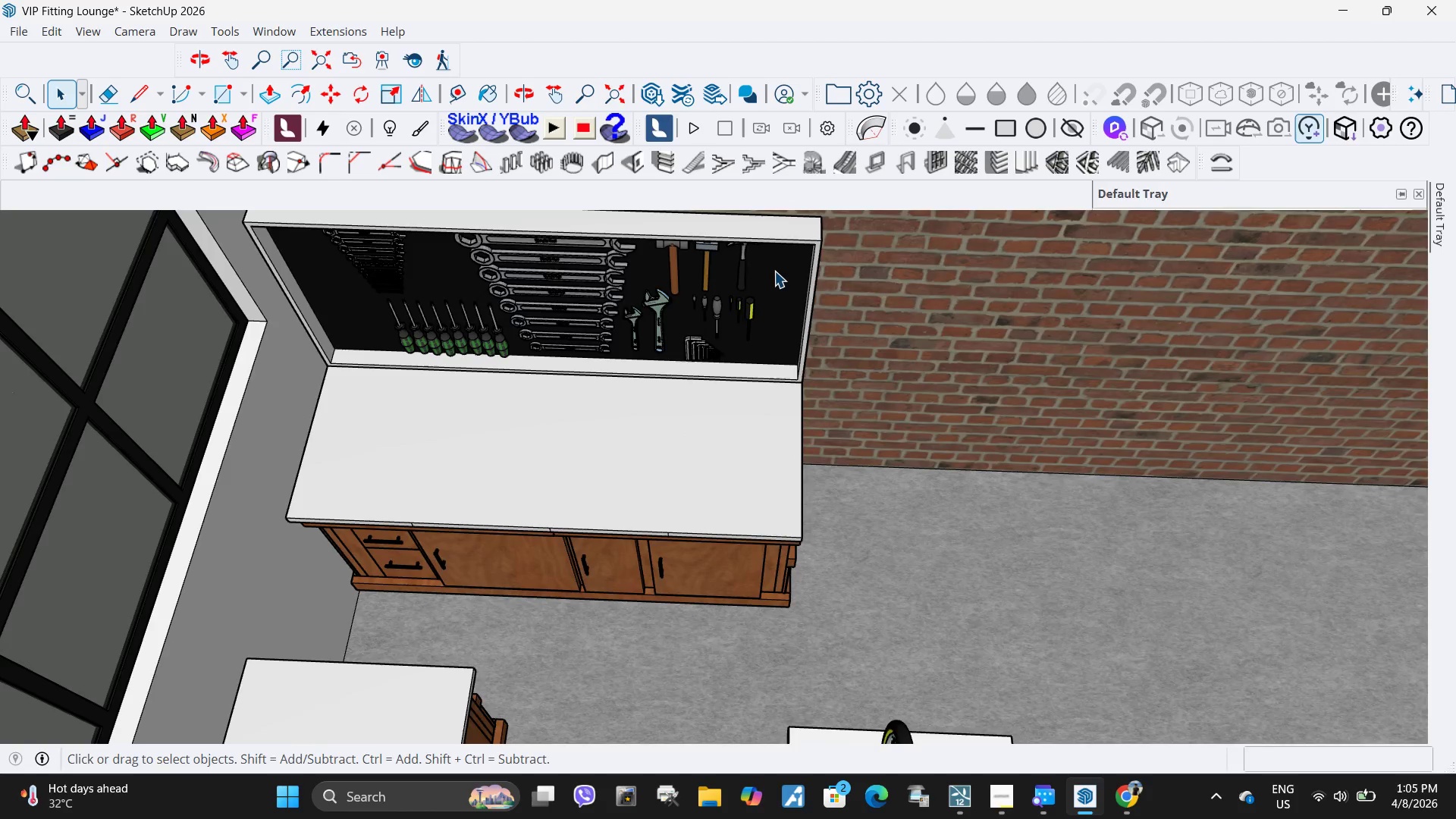 
double_click([774, 271])
 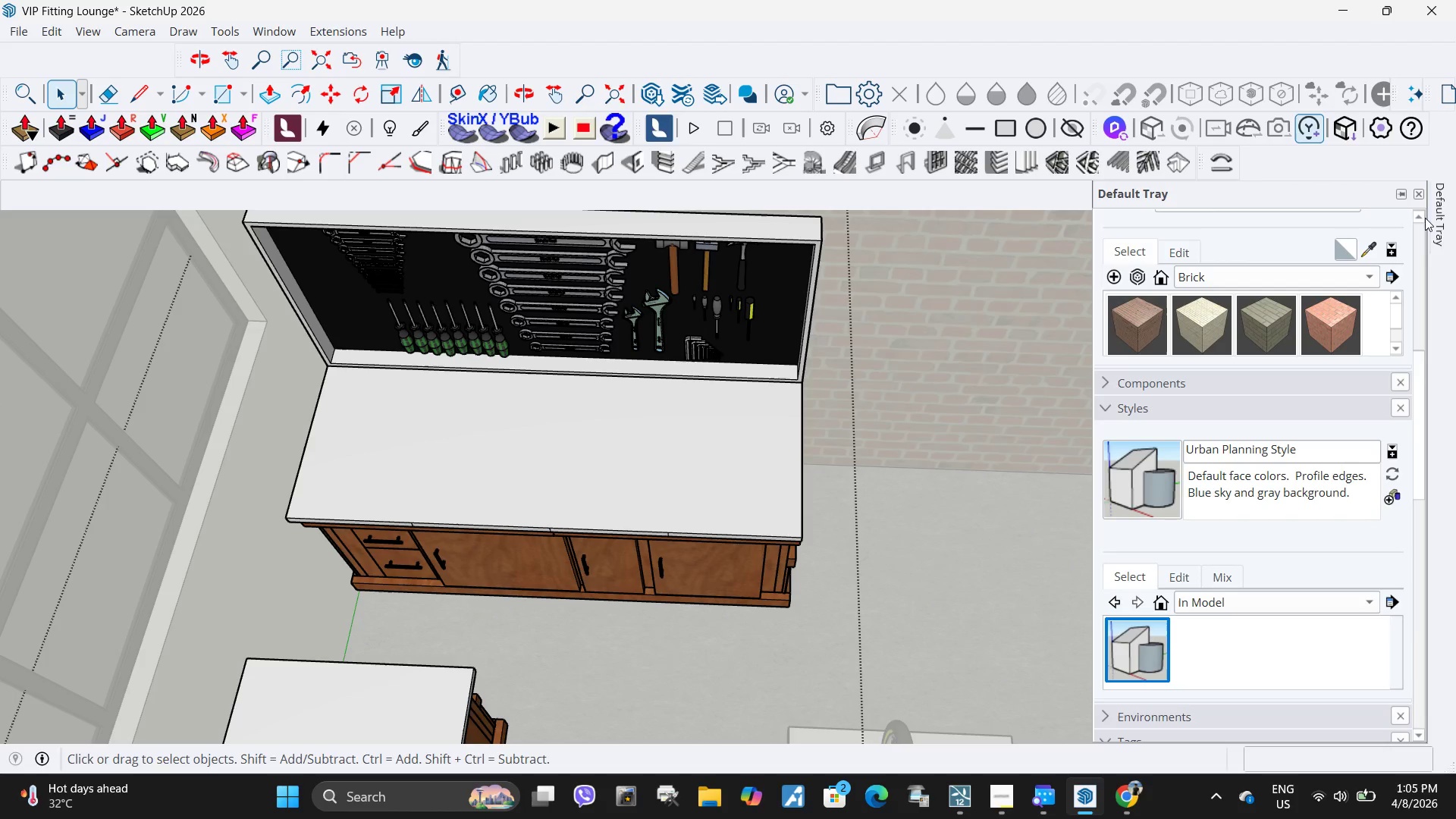 
left_click([1372, 252])
 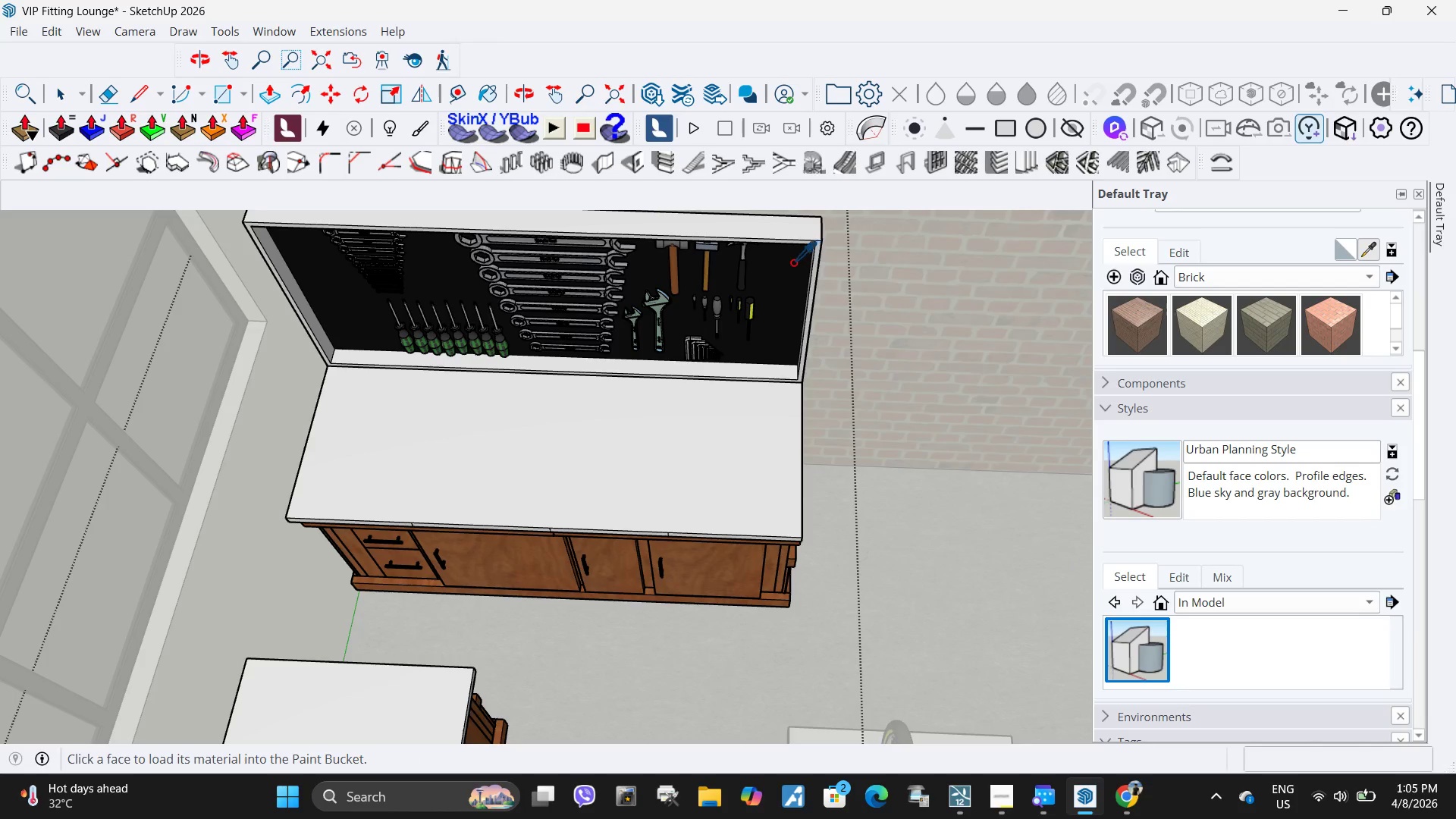 
left_click([782, 267])
 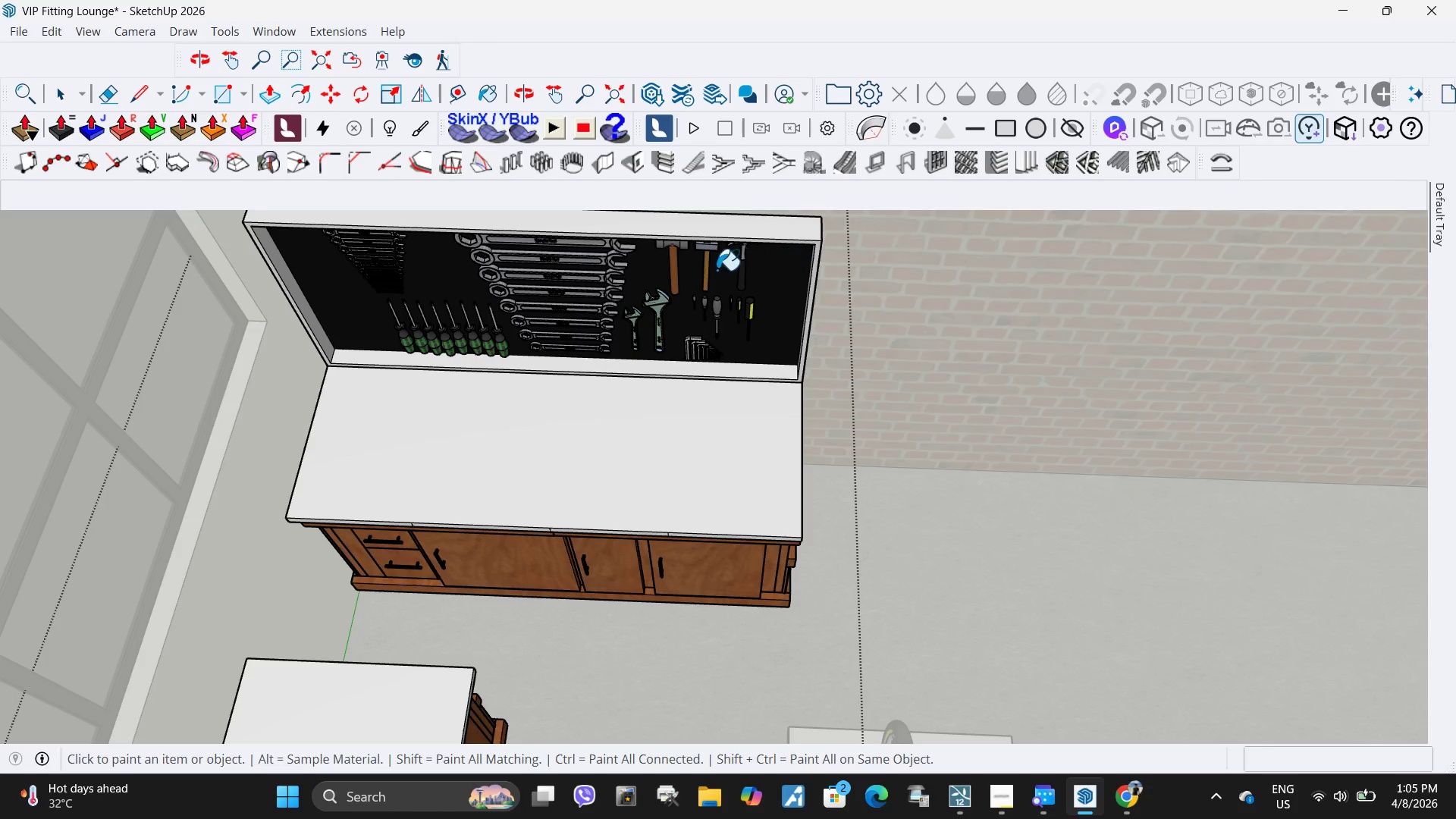 
key(Space)
 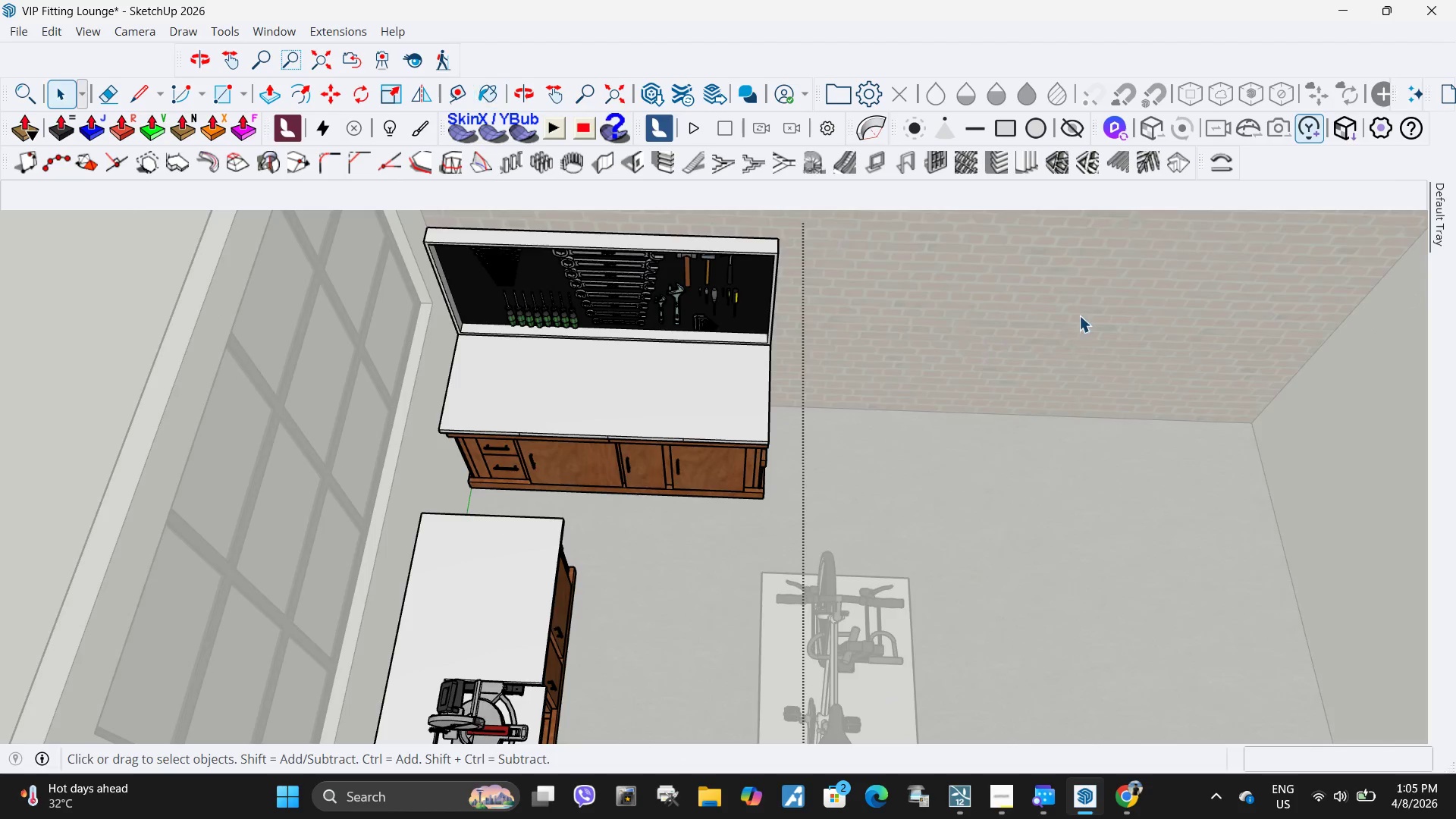 
key(Escape)
 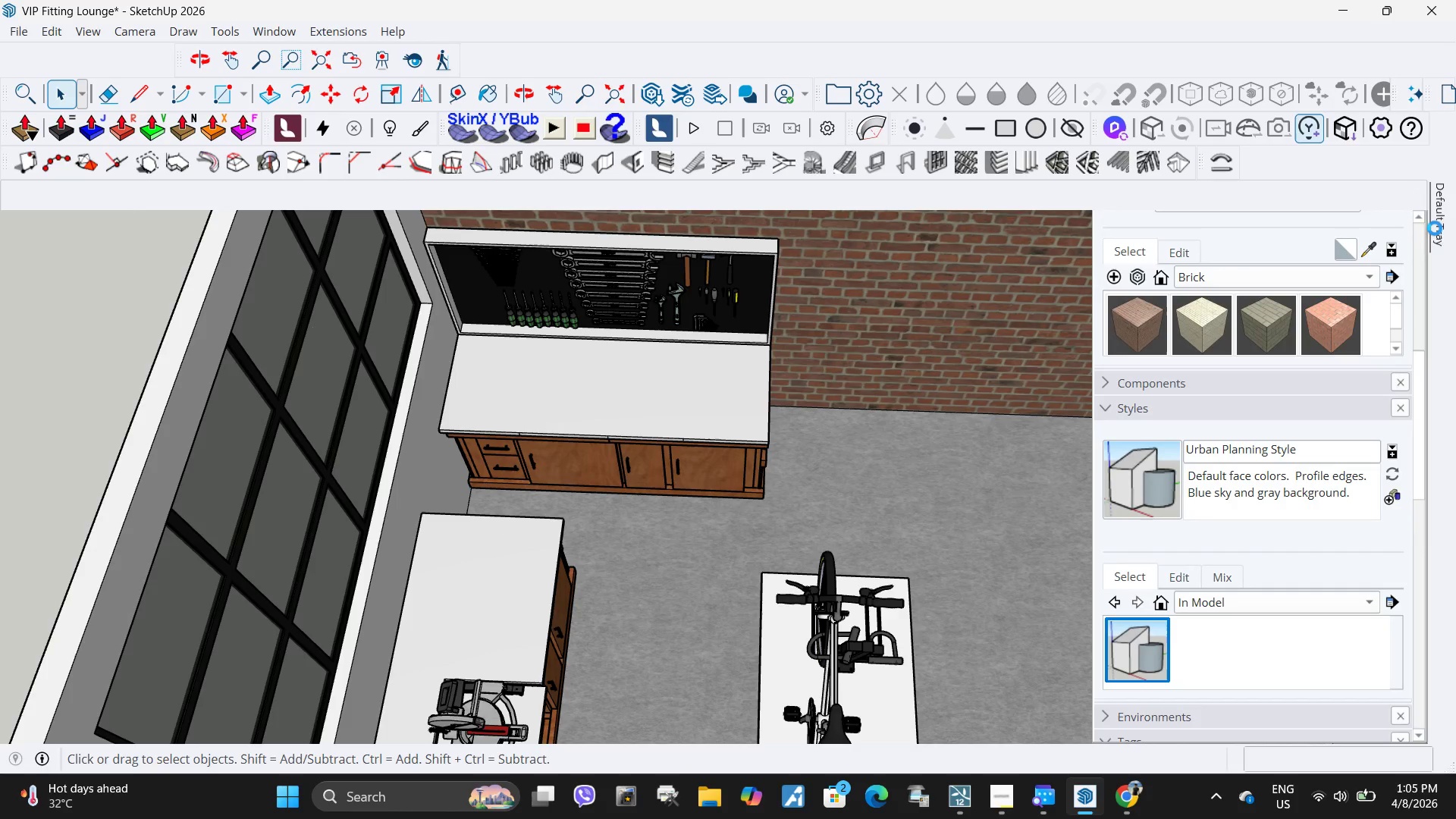 
scroll: coordinate [705, 275], scroll_direction: down, amount: 5.0
 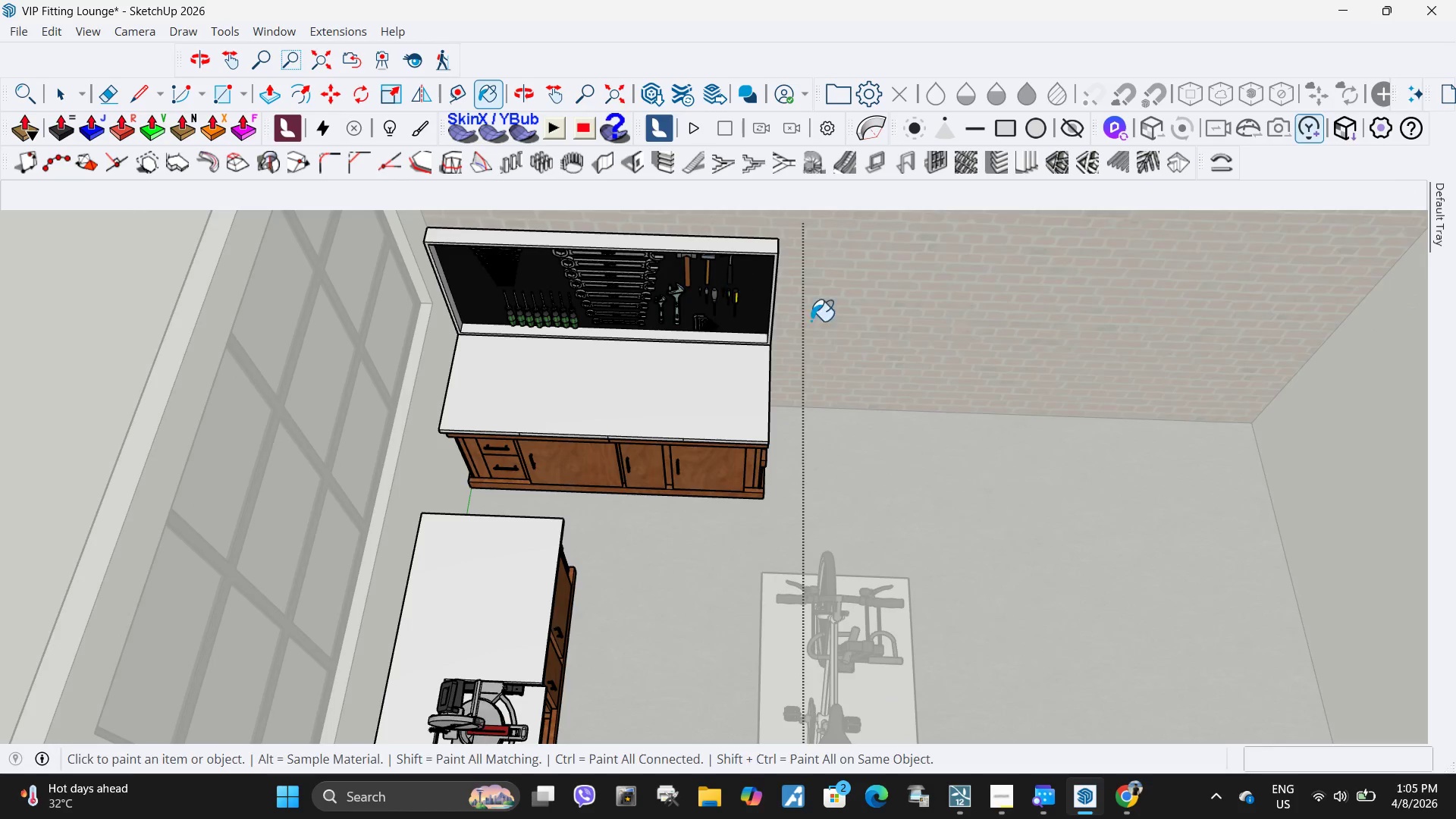 
scroll: coordinate [1329, 330], scroll_direction: up, amount: 8.0
 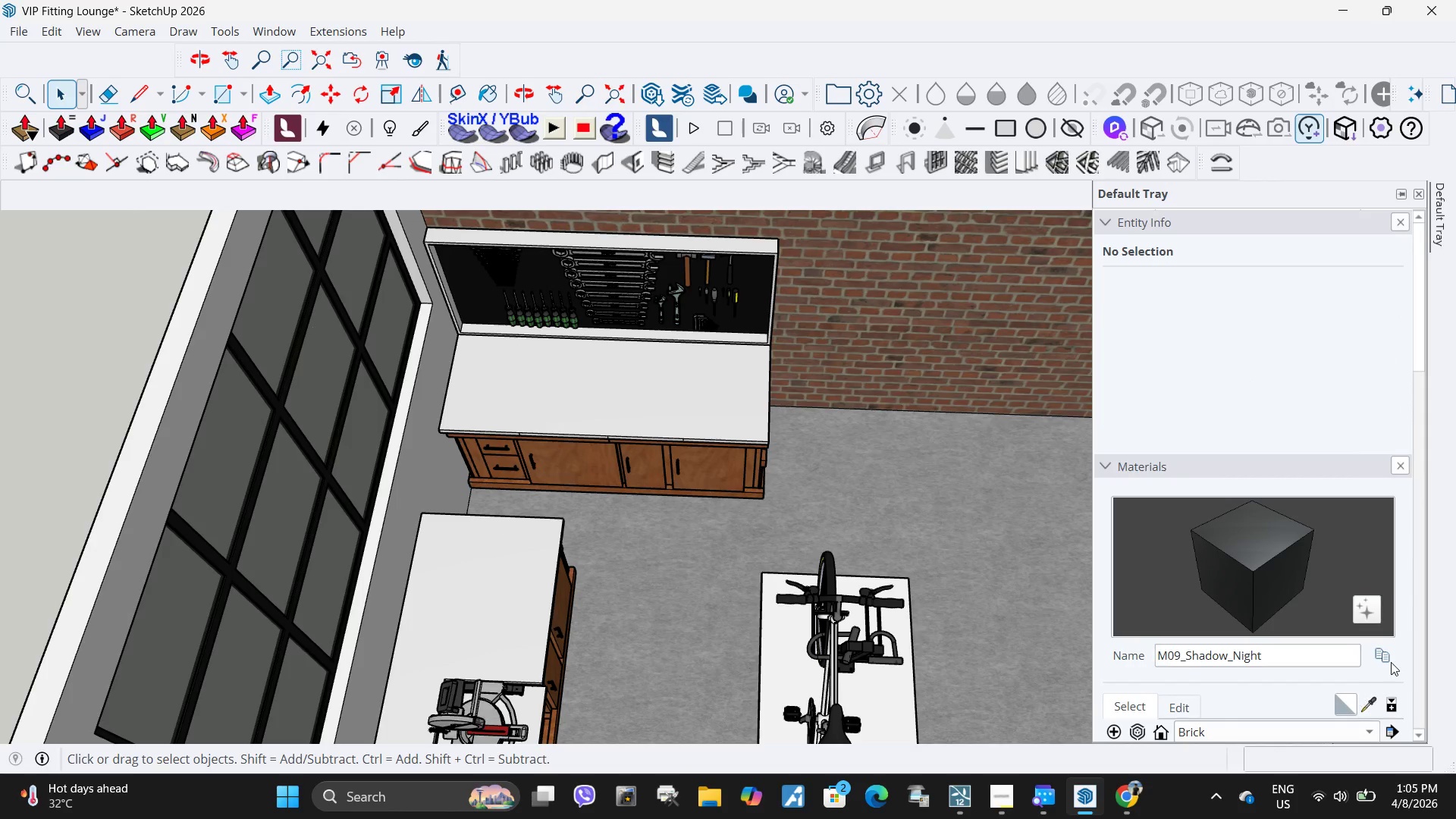 
left_click([1386, 657])
 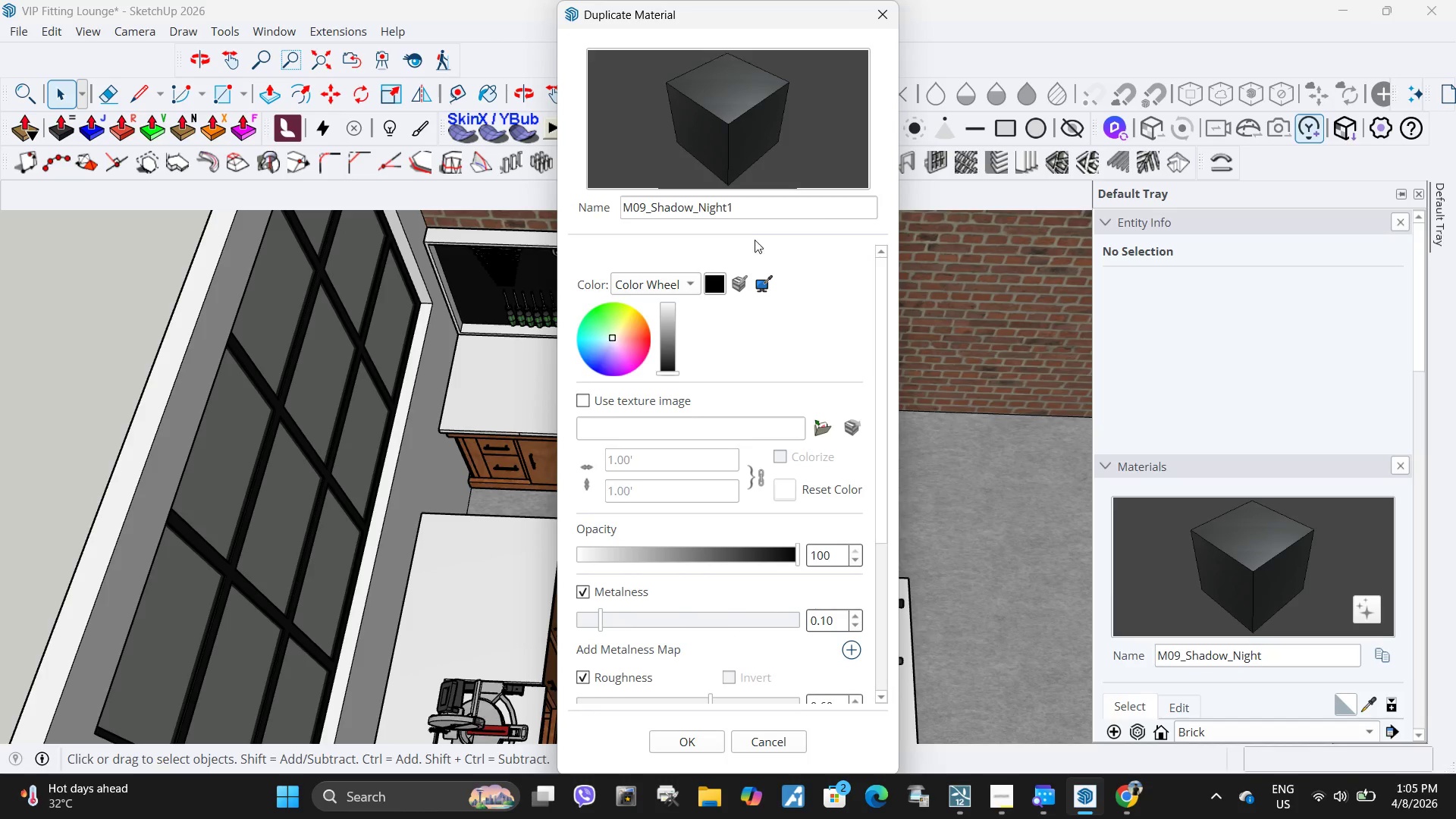 
left_click([762, 217])
 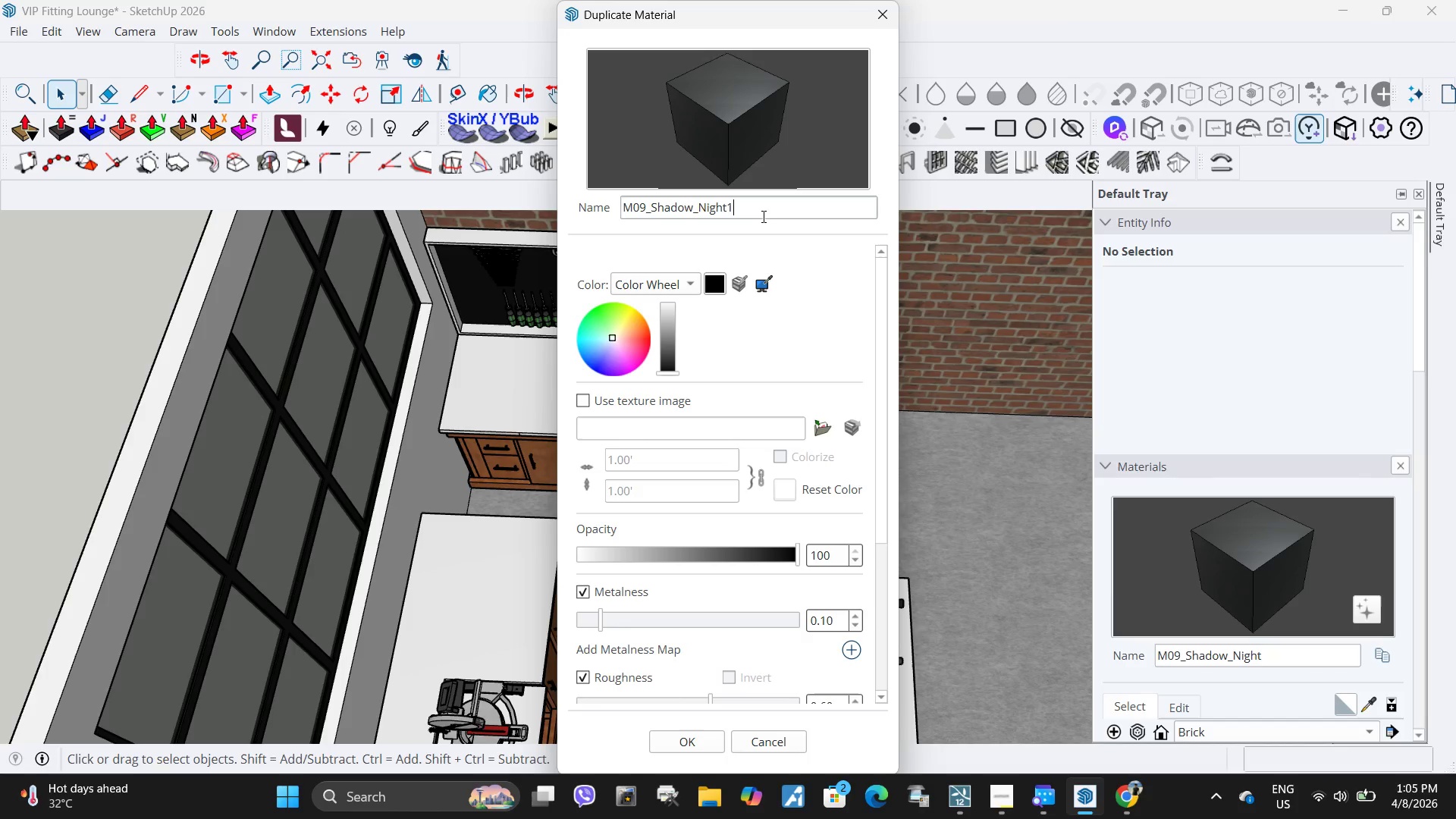 
key(Shift+ShiftLeft)
 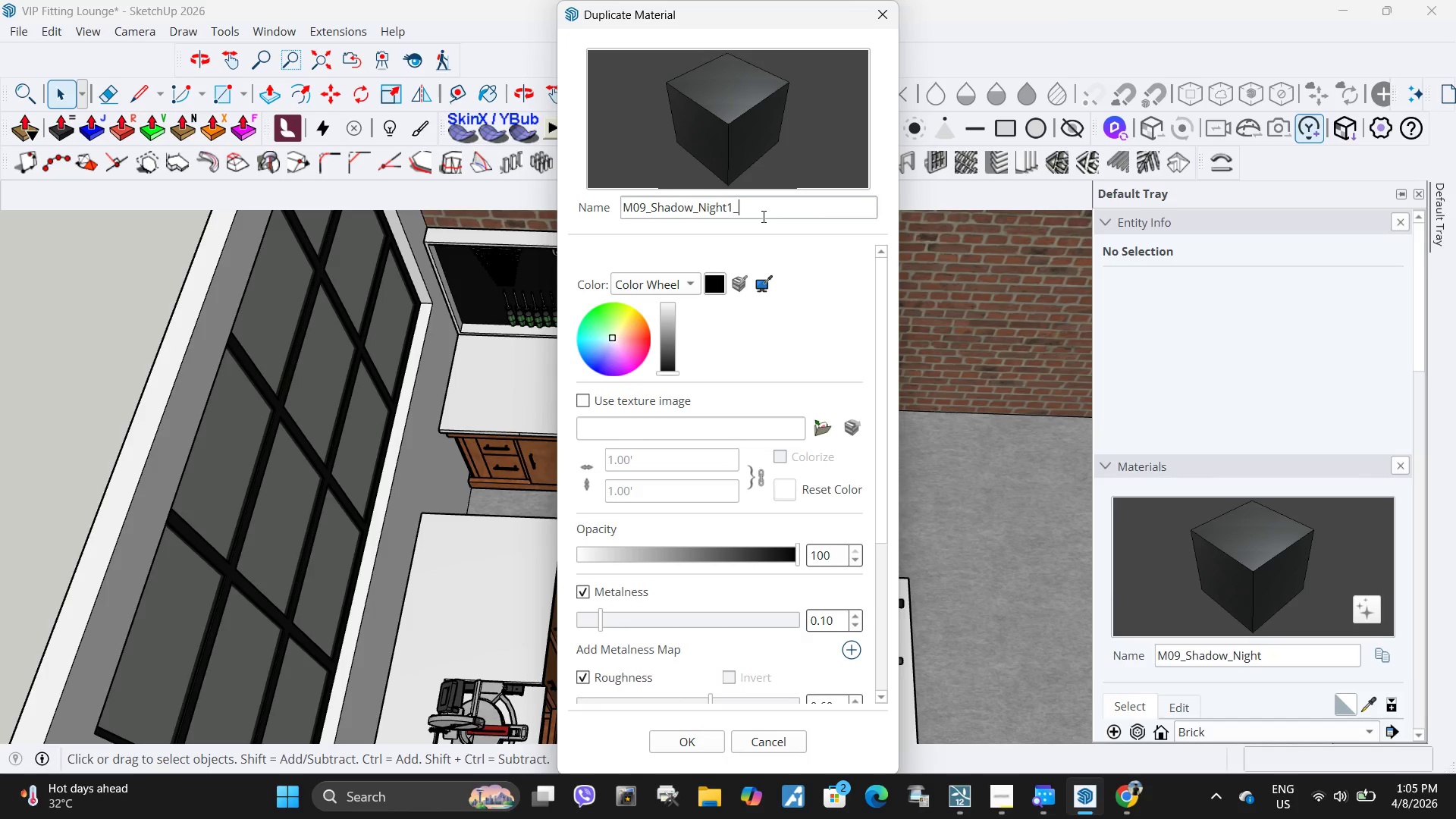 
key(Shift+Minus)
 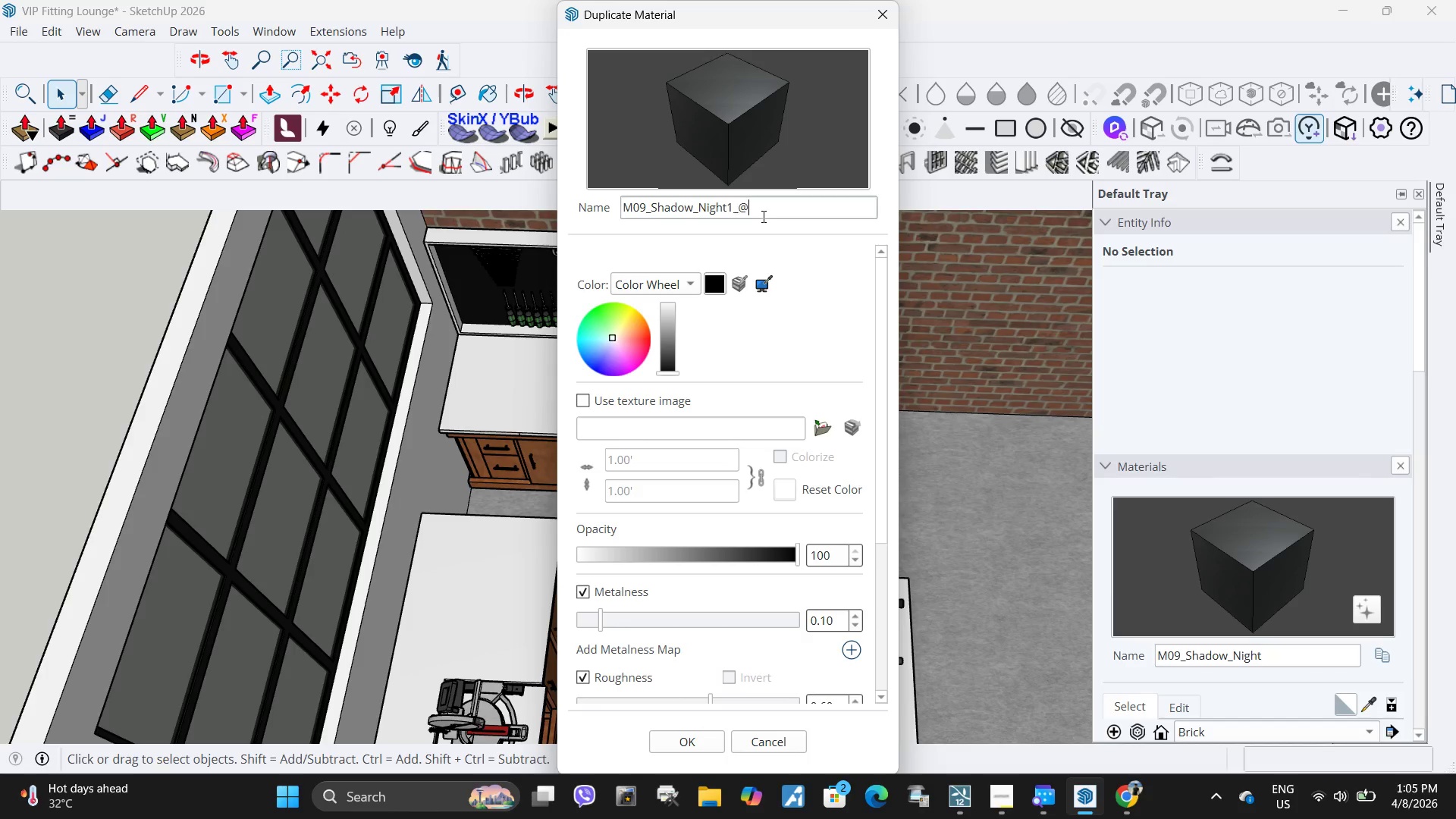 
key(Shift+ShiftLeft)
 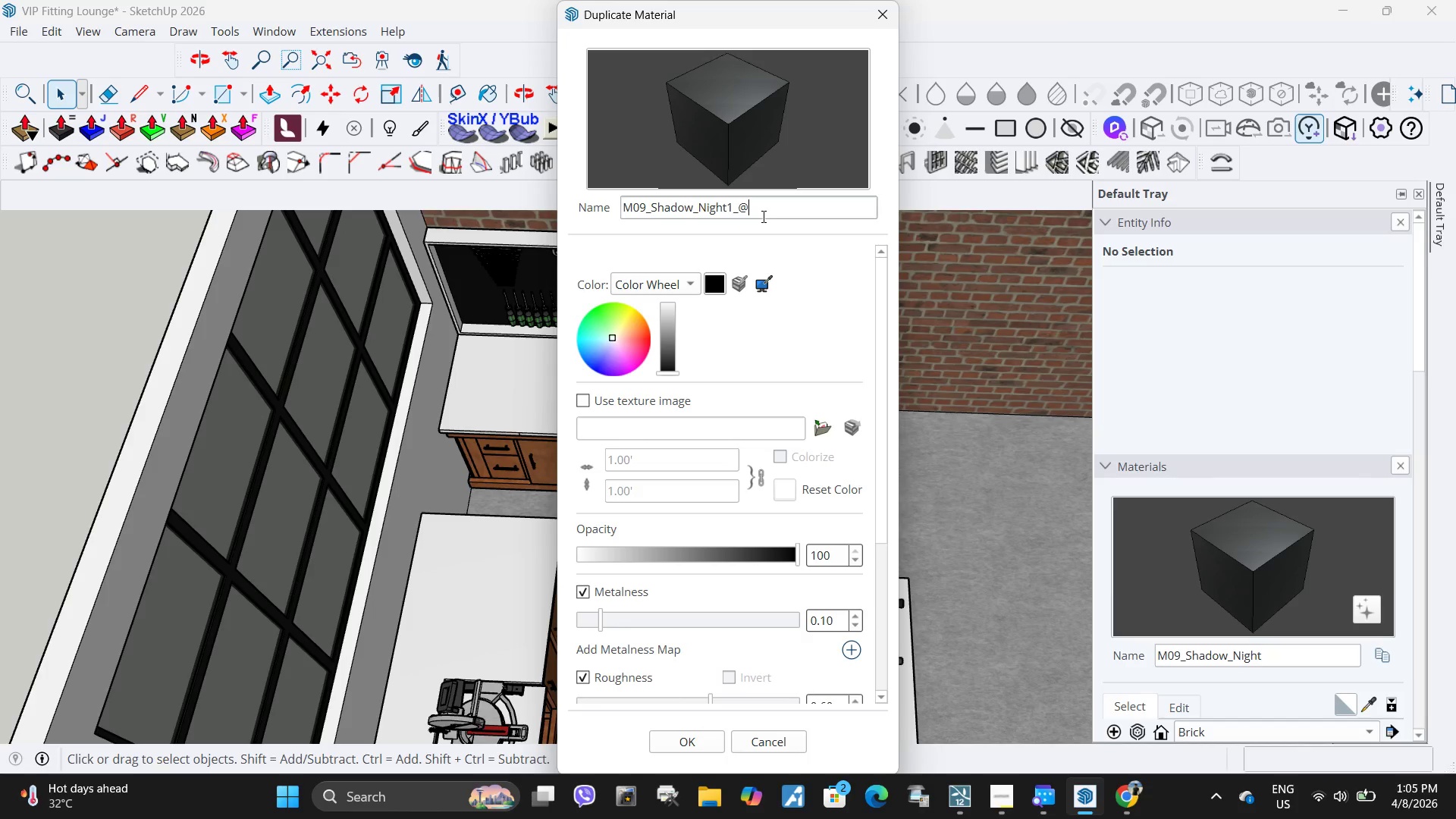 
key(Shift+2)
 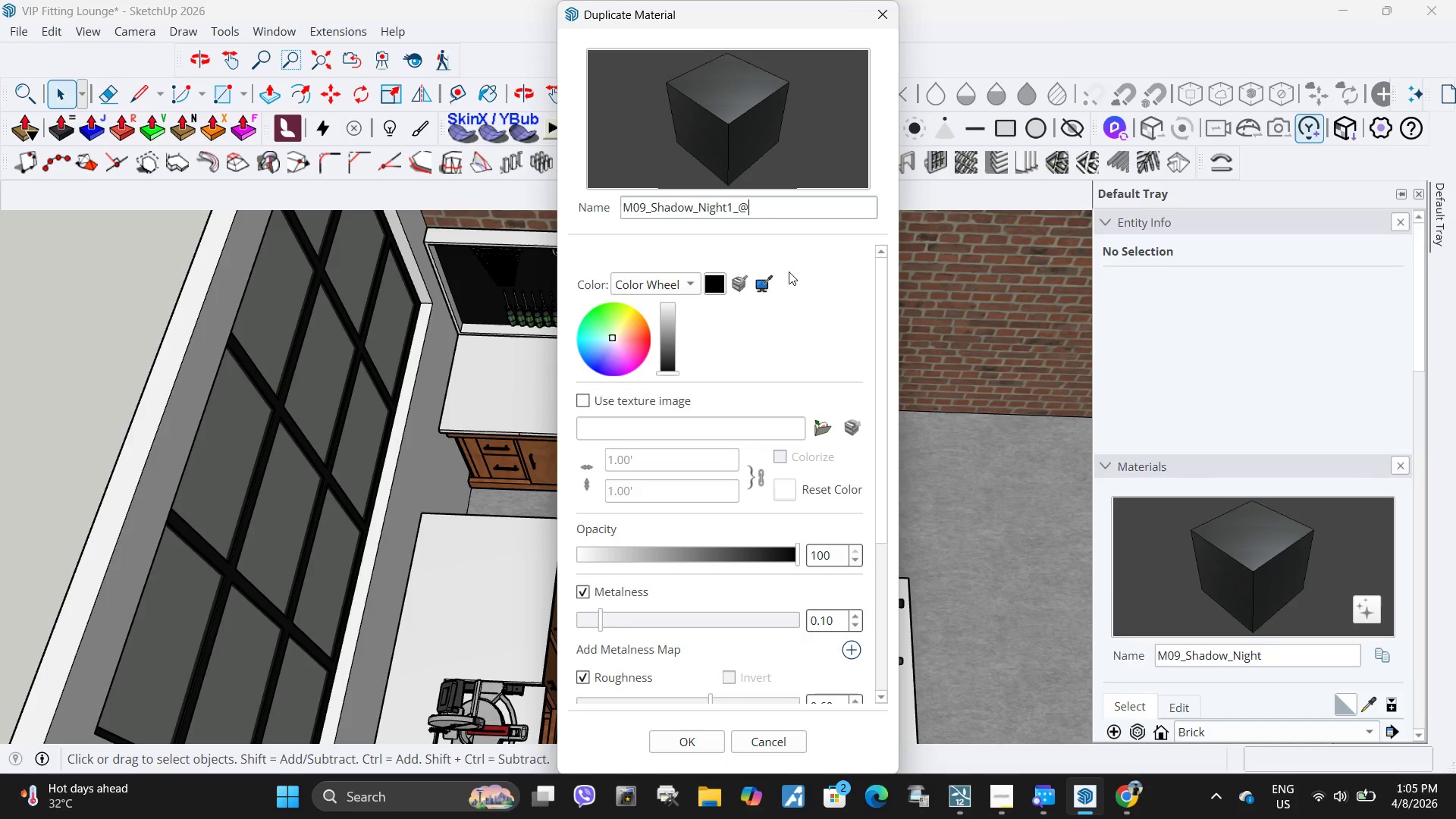 
key(Backspace)
 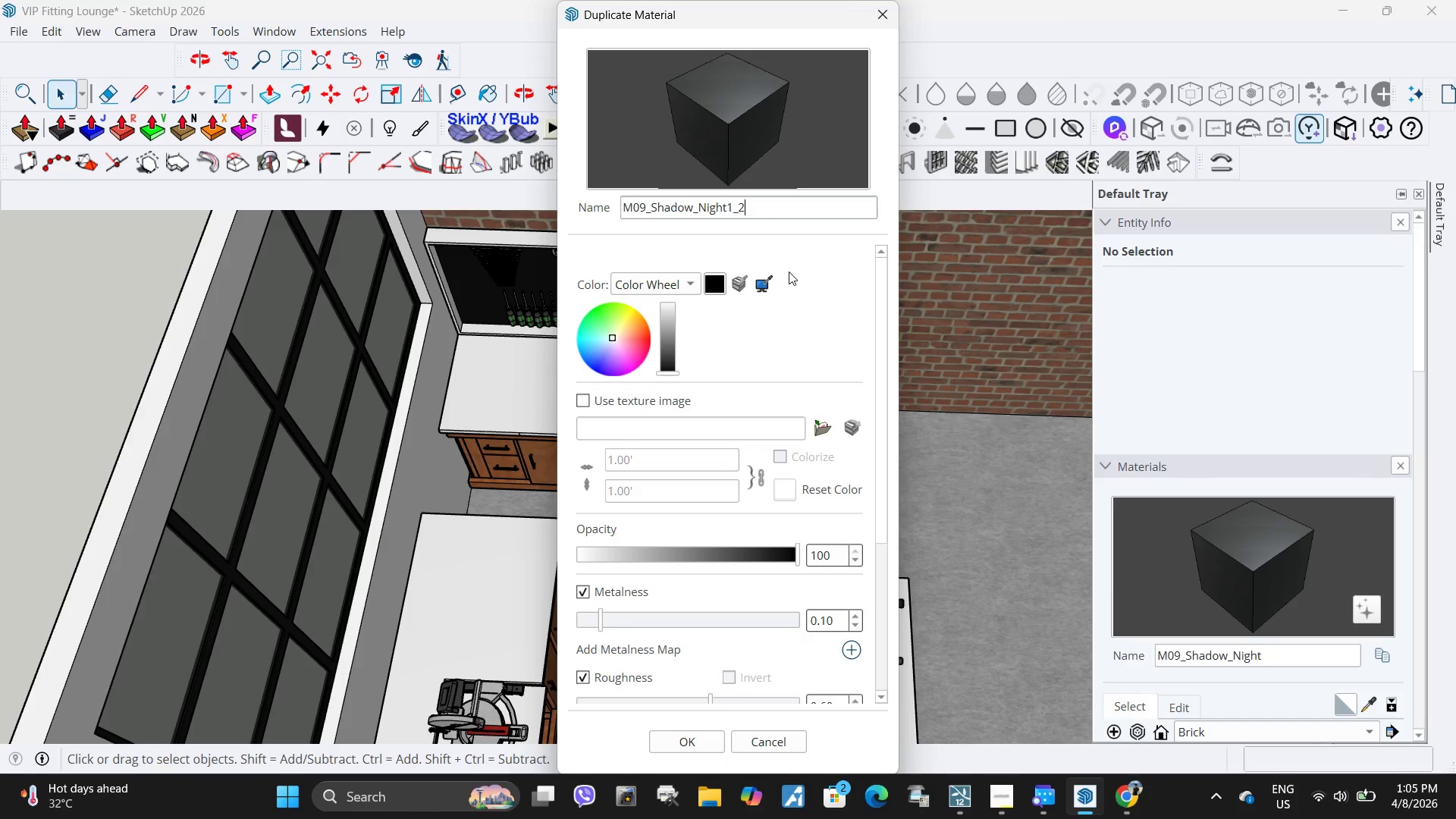 
key(2)
 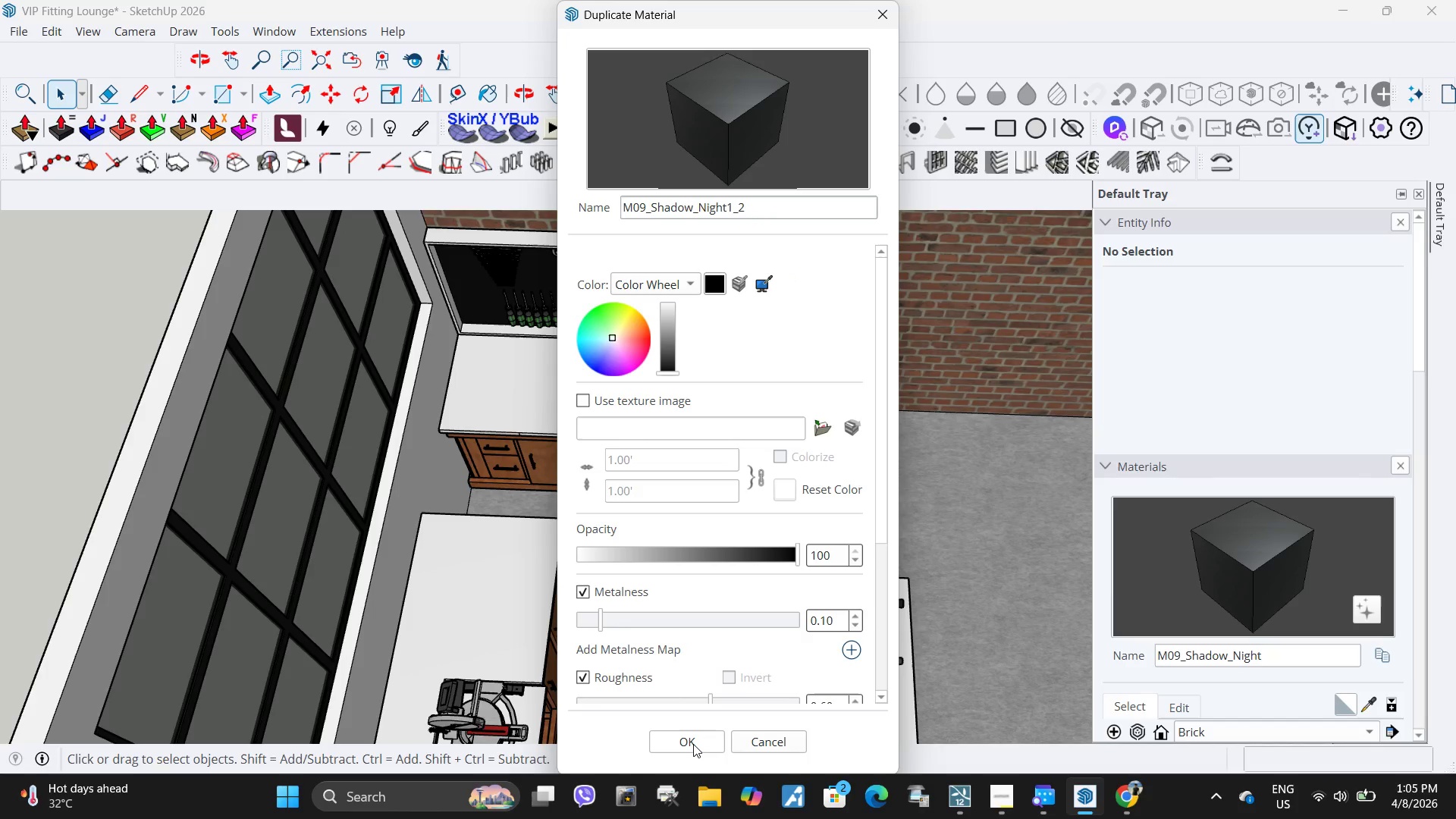 
left_click([693, 744])
 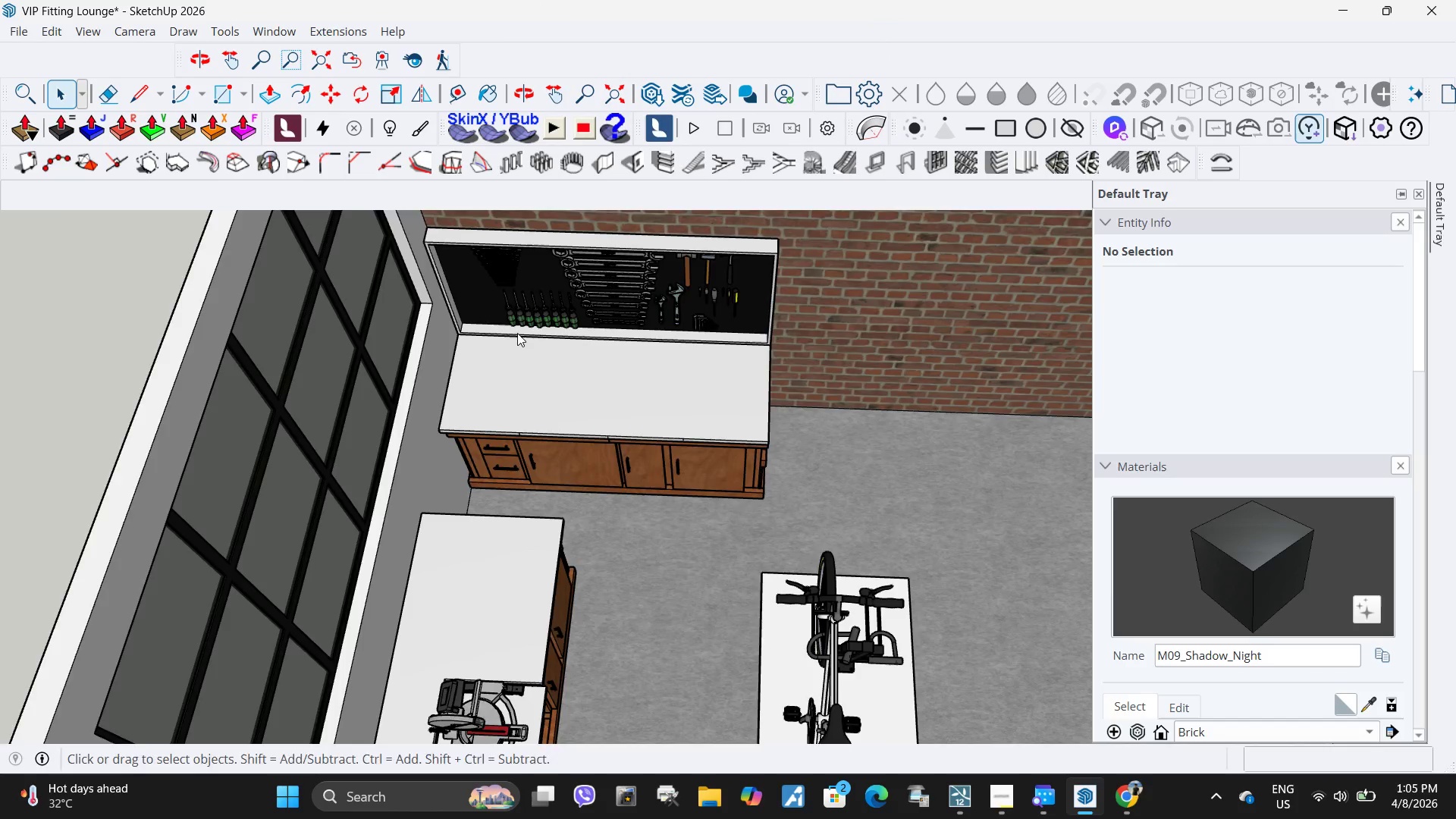 
key(Space)
 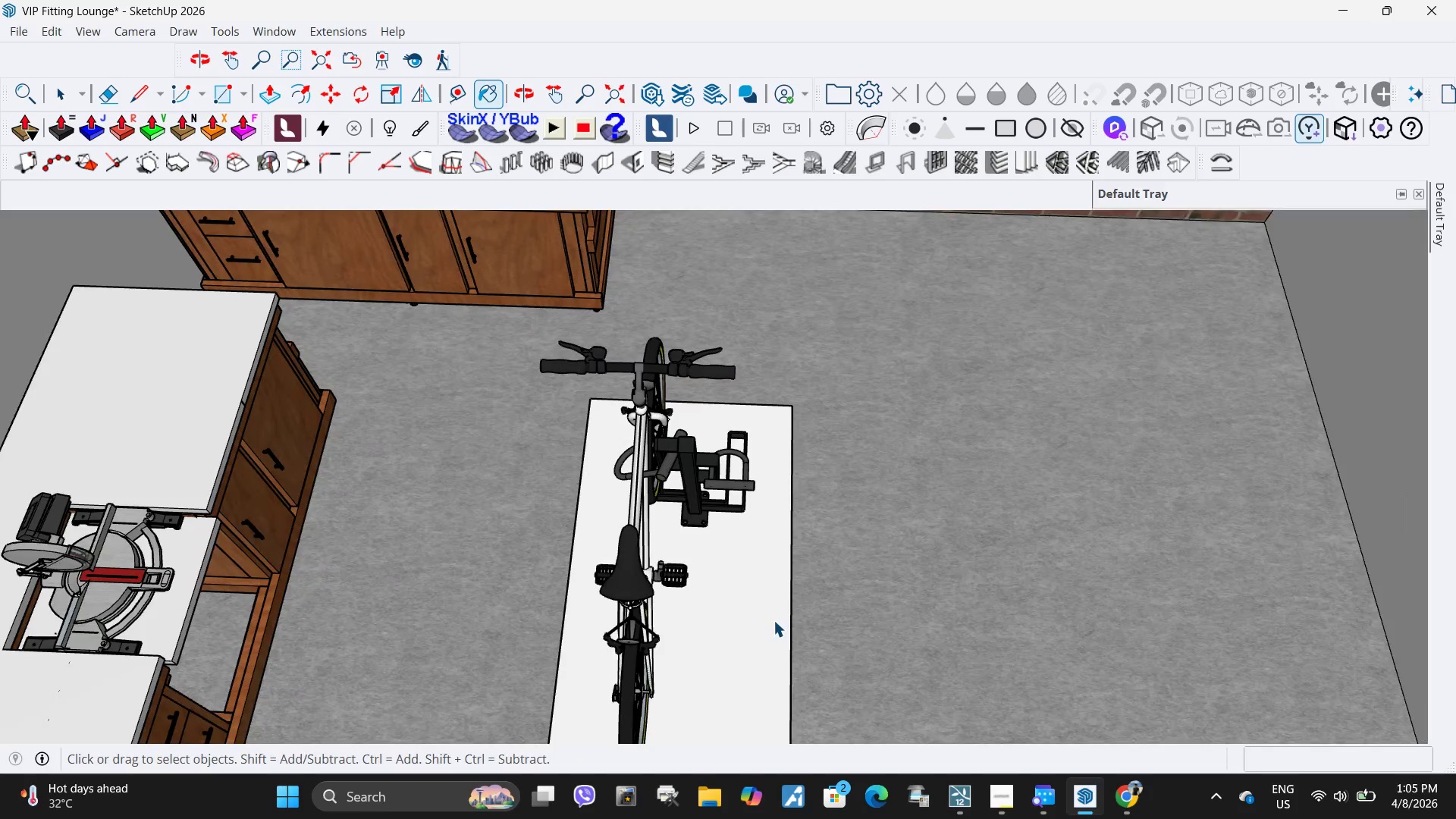 
left_click([774, 620])
 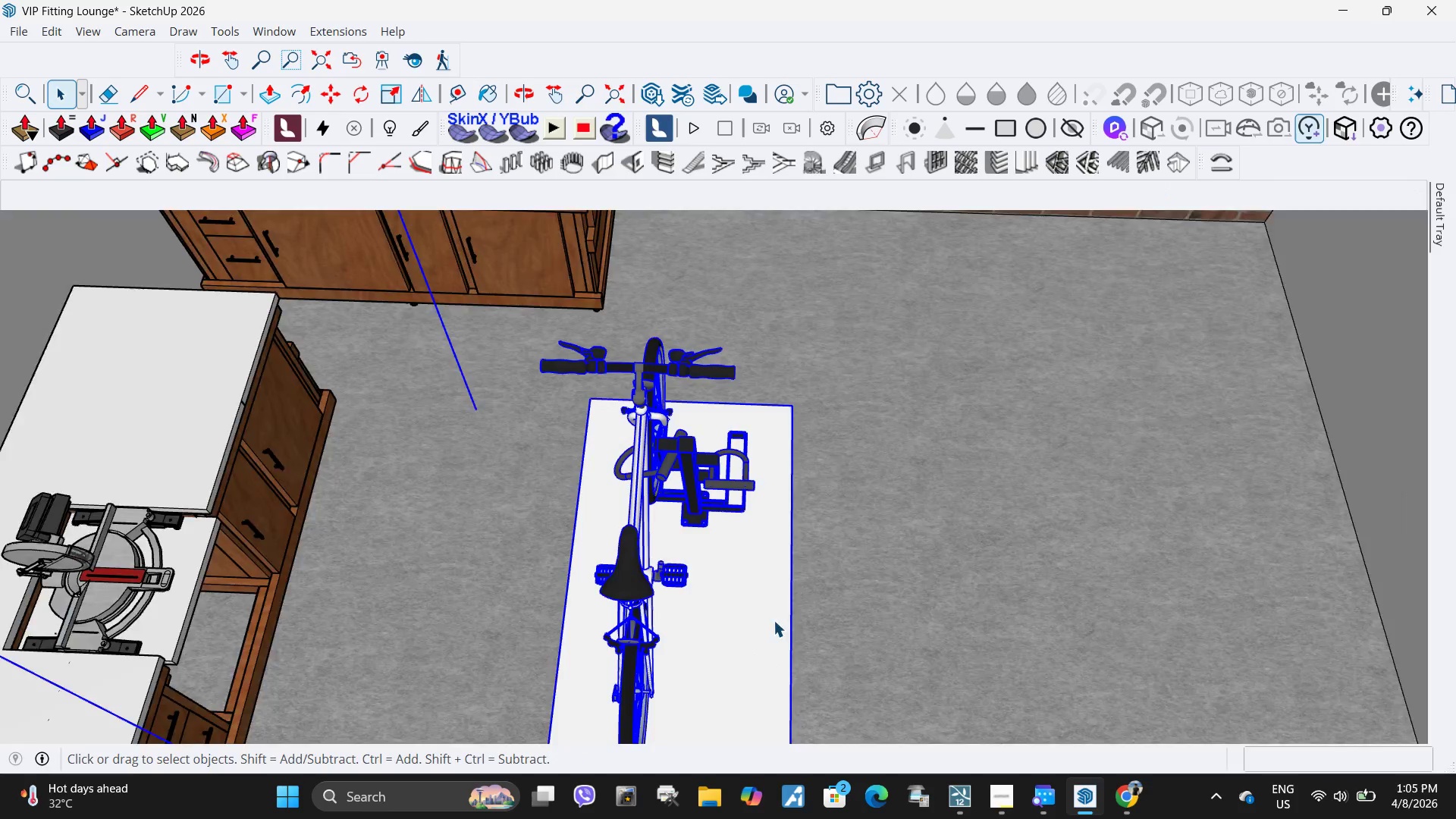 
double_click([774, 620])
 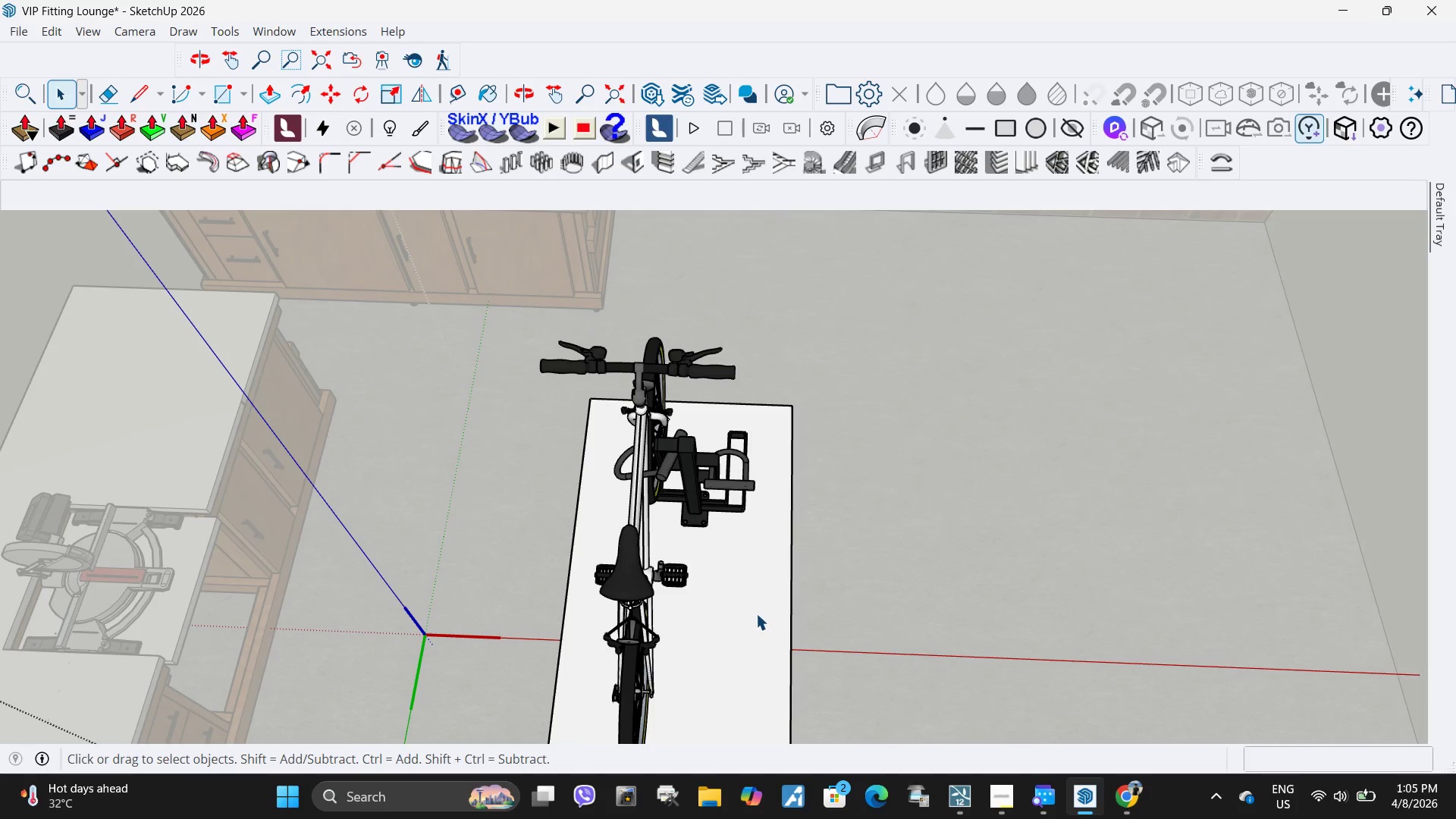 
scroll: coordinate [723, 488], scroll_direction: up, amount: 2.0
 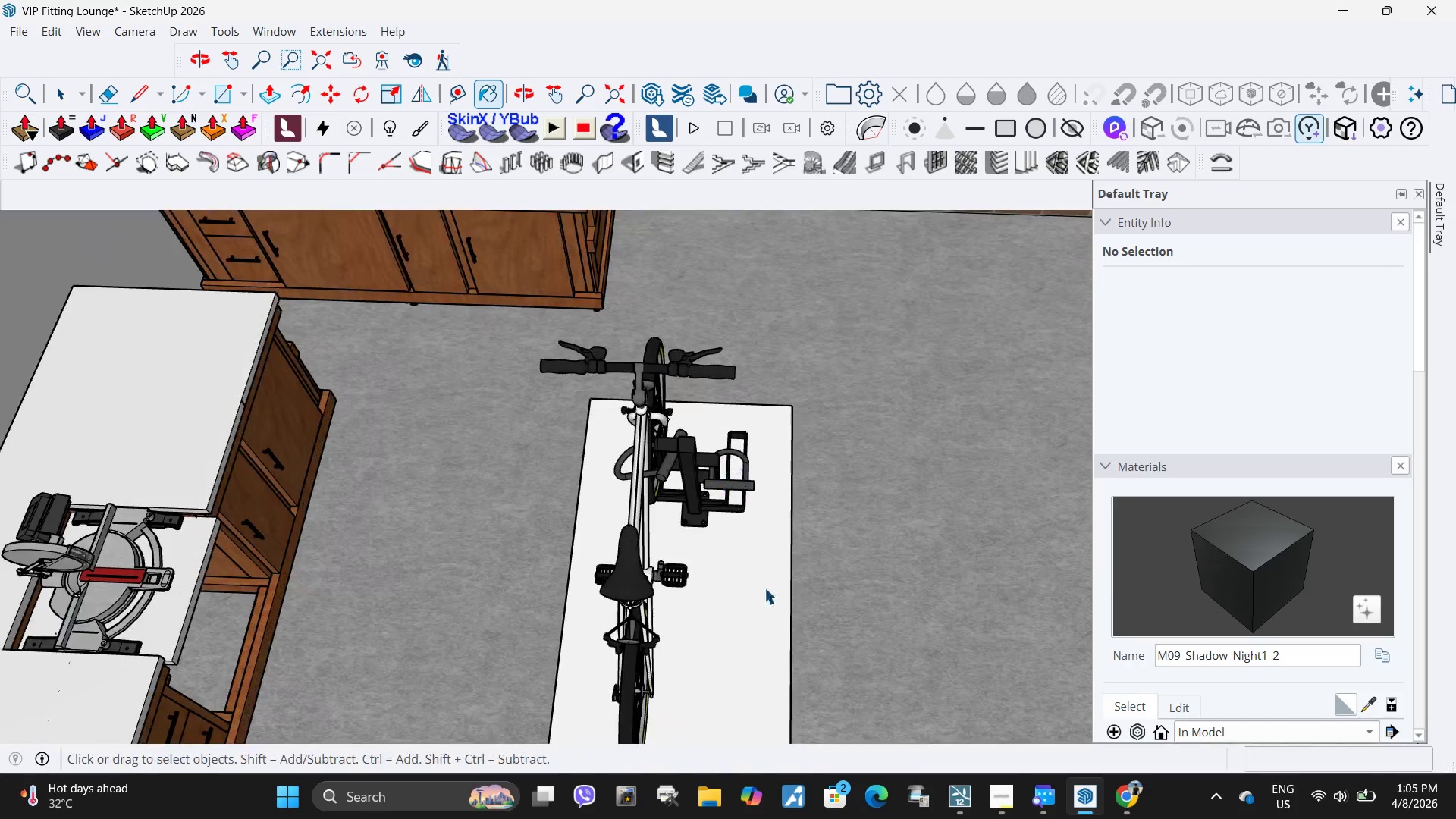 
triple_click([755, 613])
 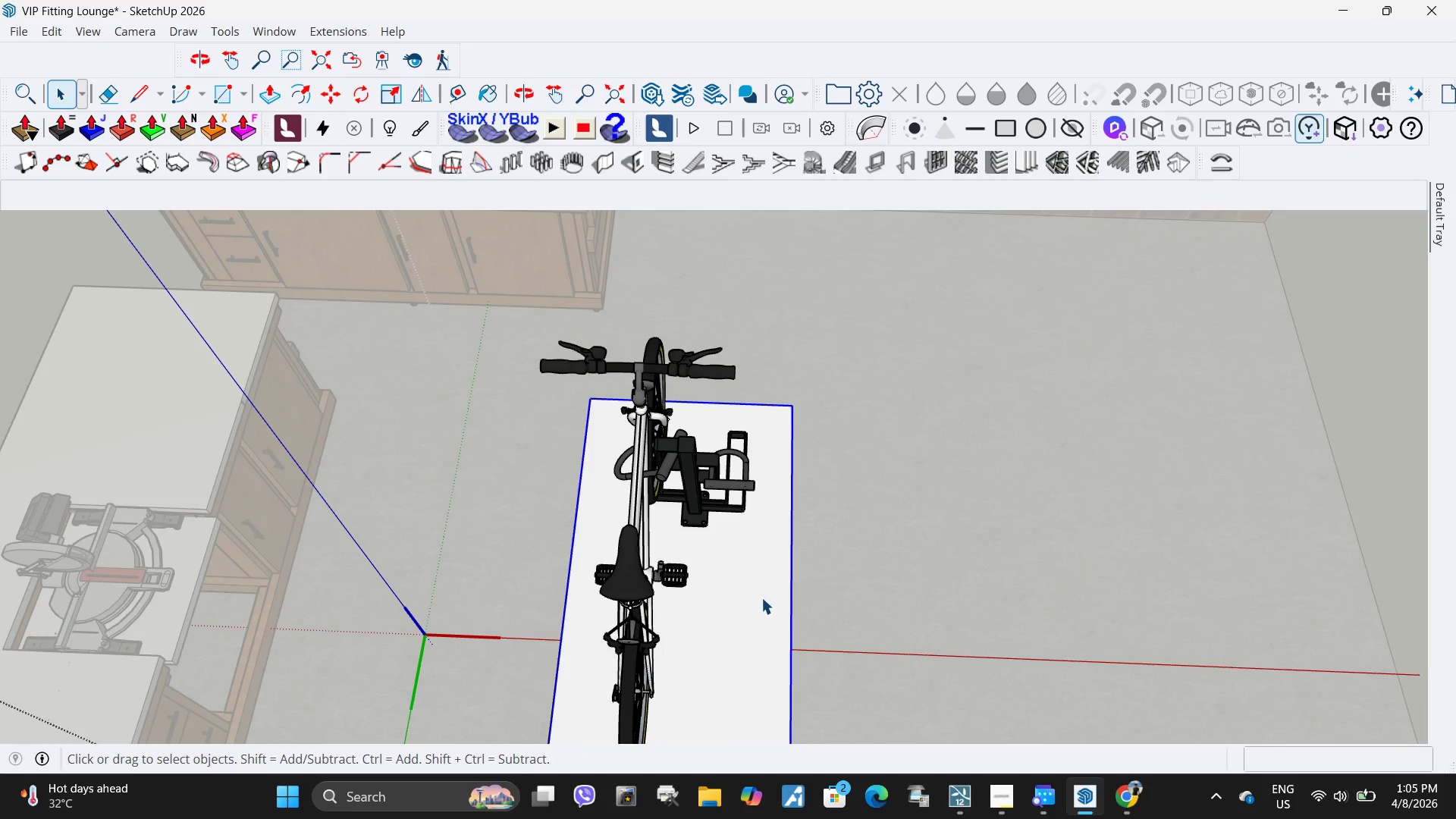 
triple_click([761, 598])
 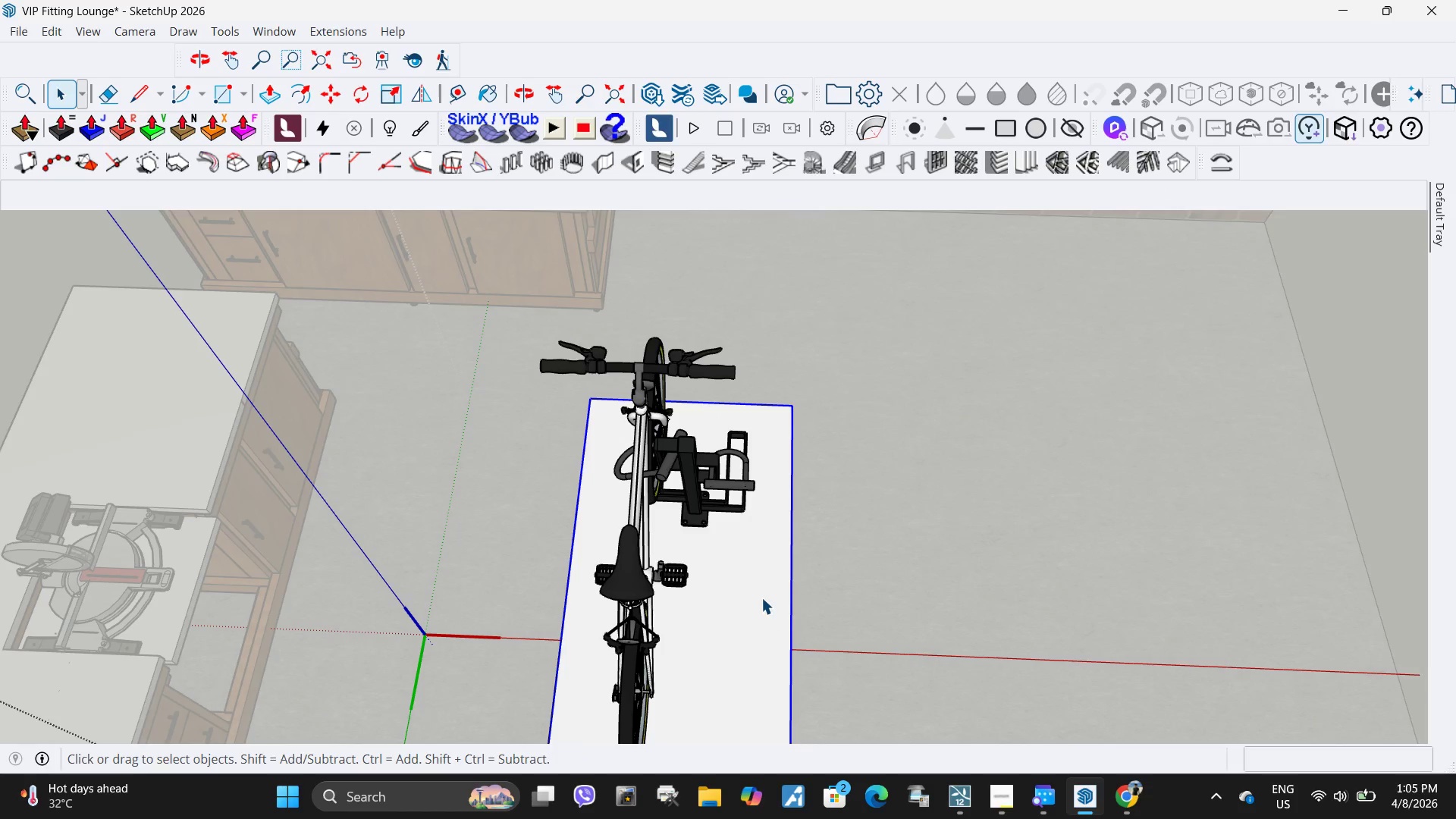 
triple_click([761, 598])
 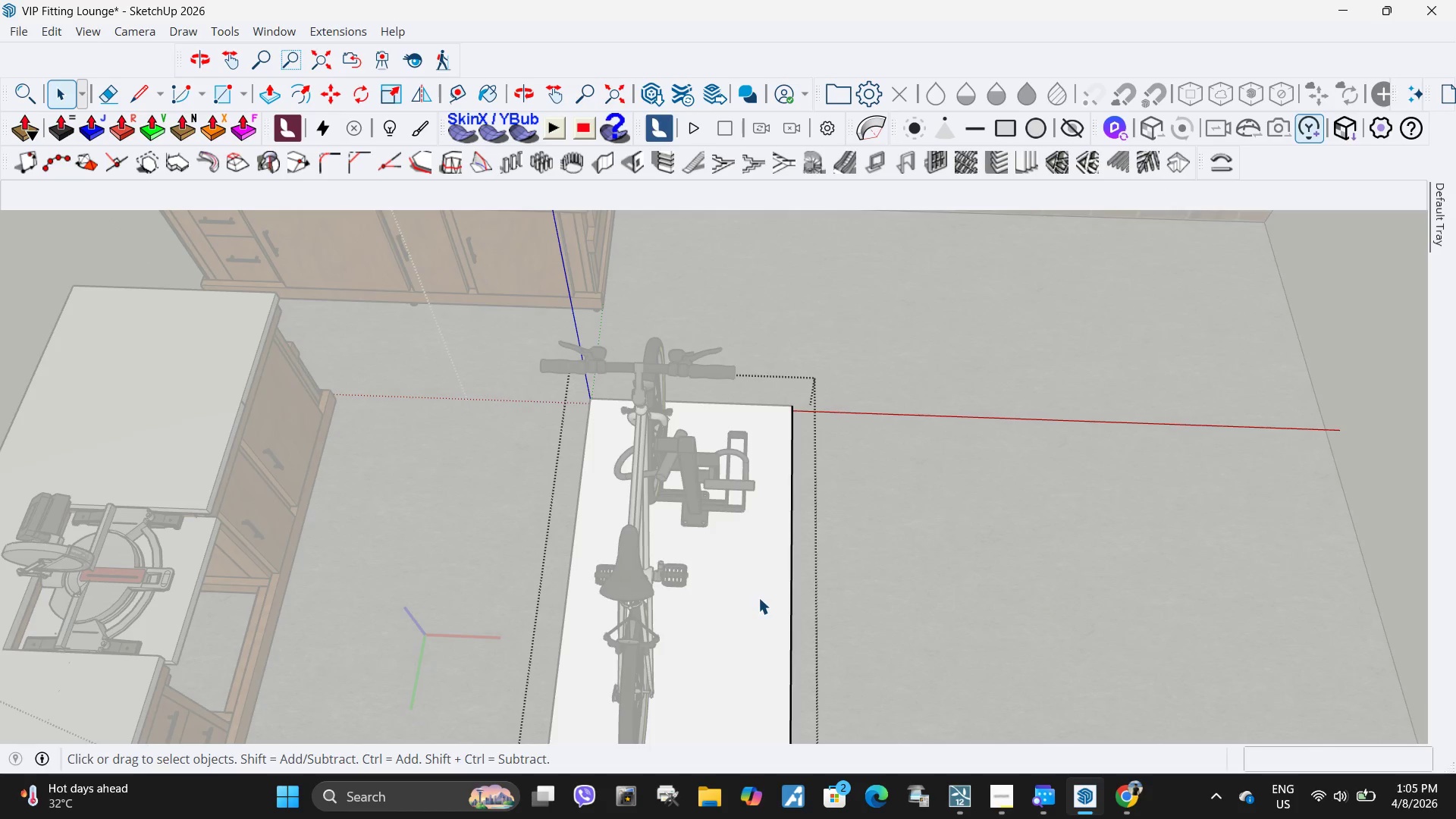 
triple_click([757, 597])
 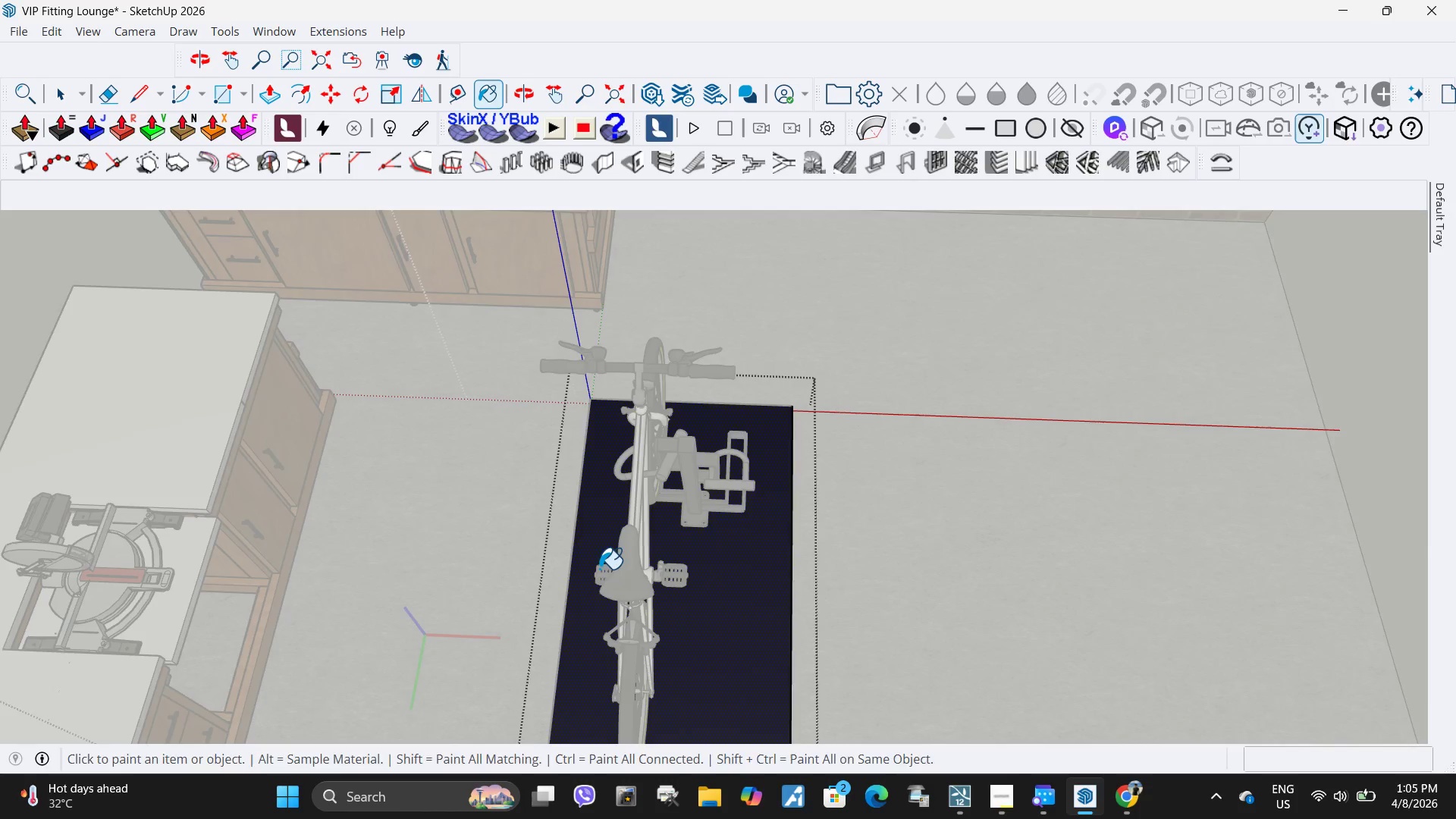 
scroll: coordinate [720, 425], scroll_direction: up, amount: 8.0
 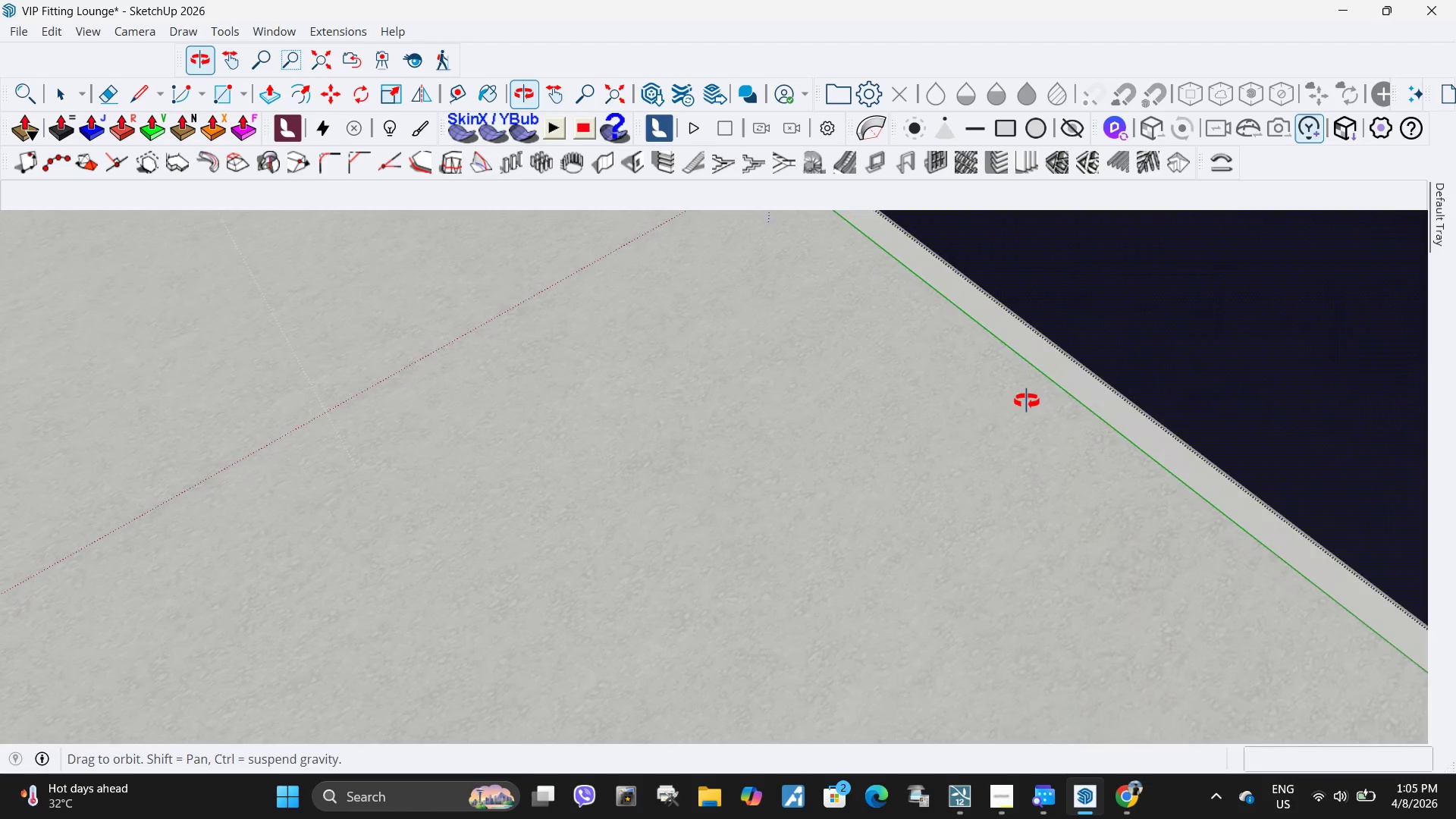 
left_click([1023, 341])
 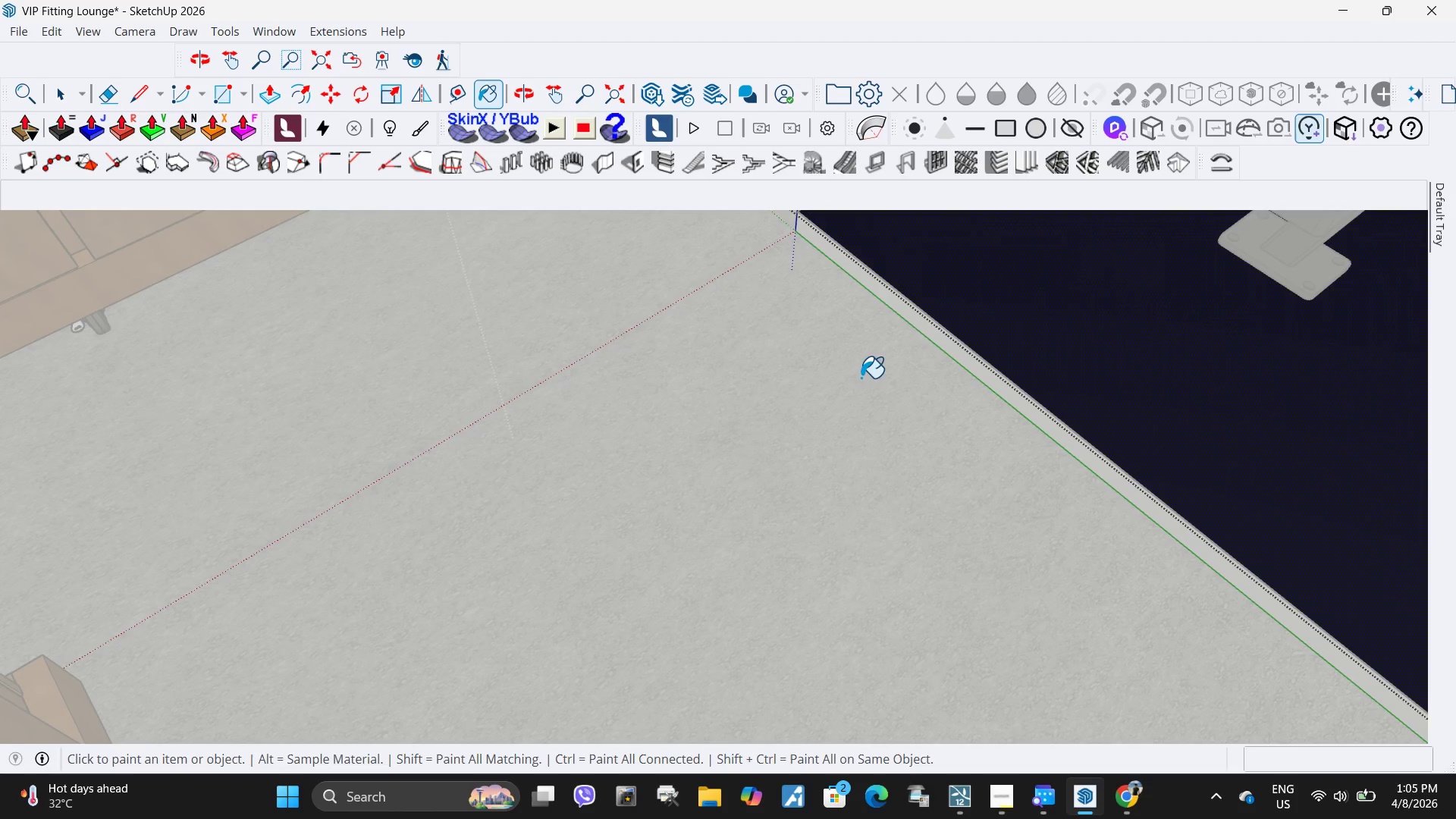 
scroll: coordinate [1035, 322], scroll_direction: up, amount: 1.0
 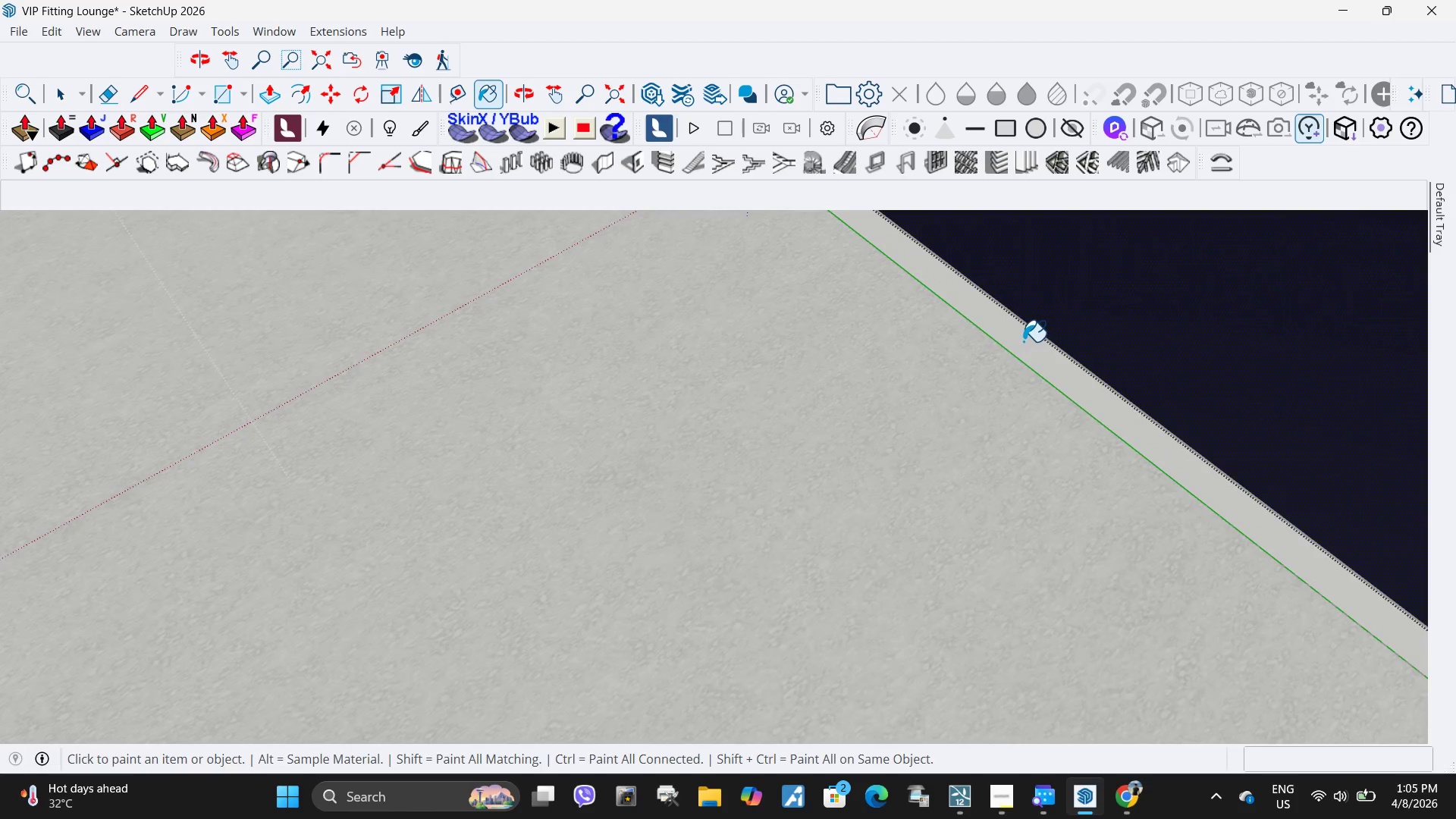 
key(Space)
 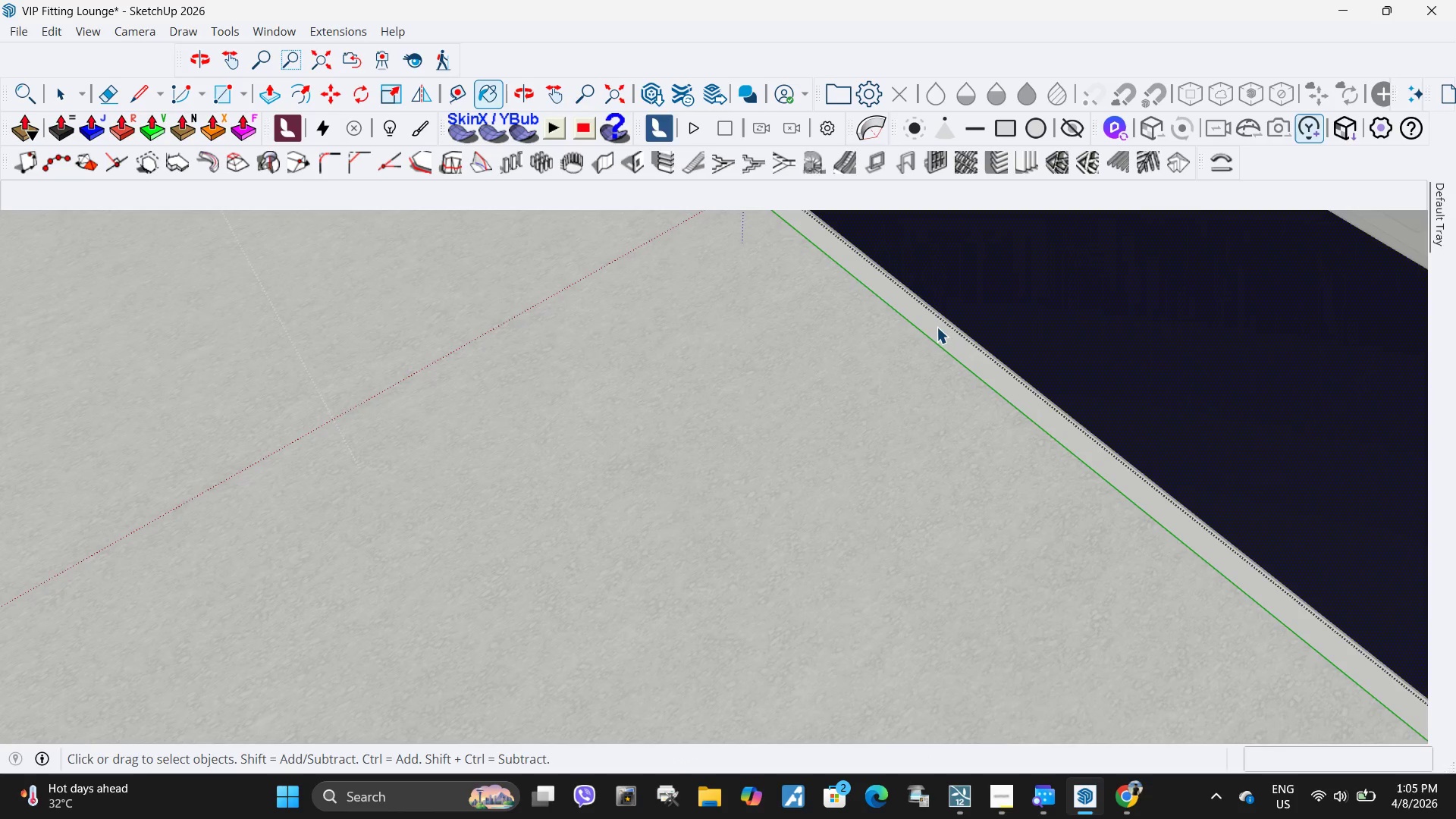 
left_click([937, 327])
 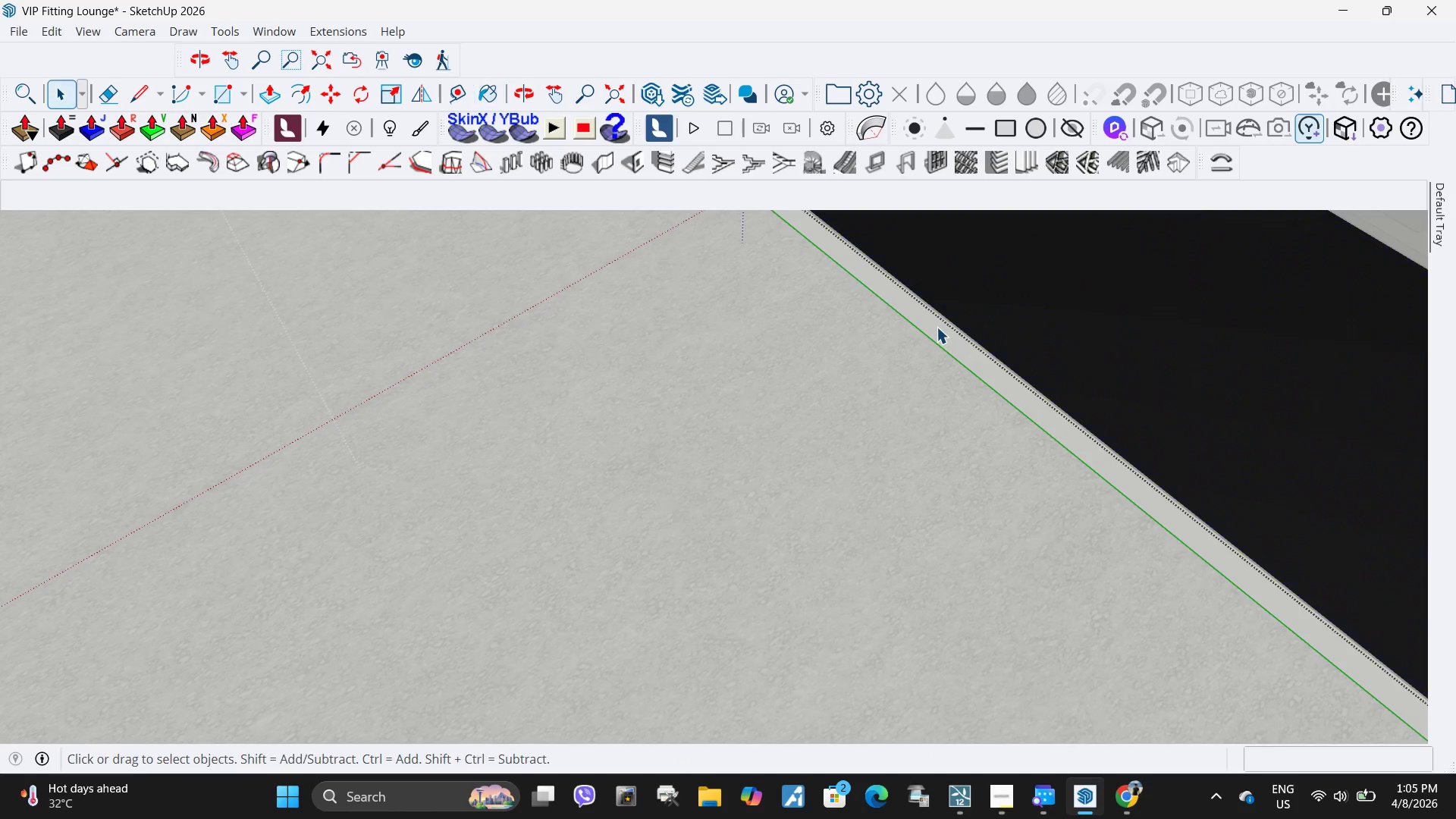 
scroll: coordinate [950, 355], scroll_direction: down, amount: 2.0
 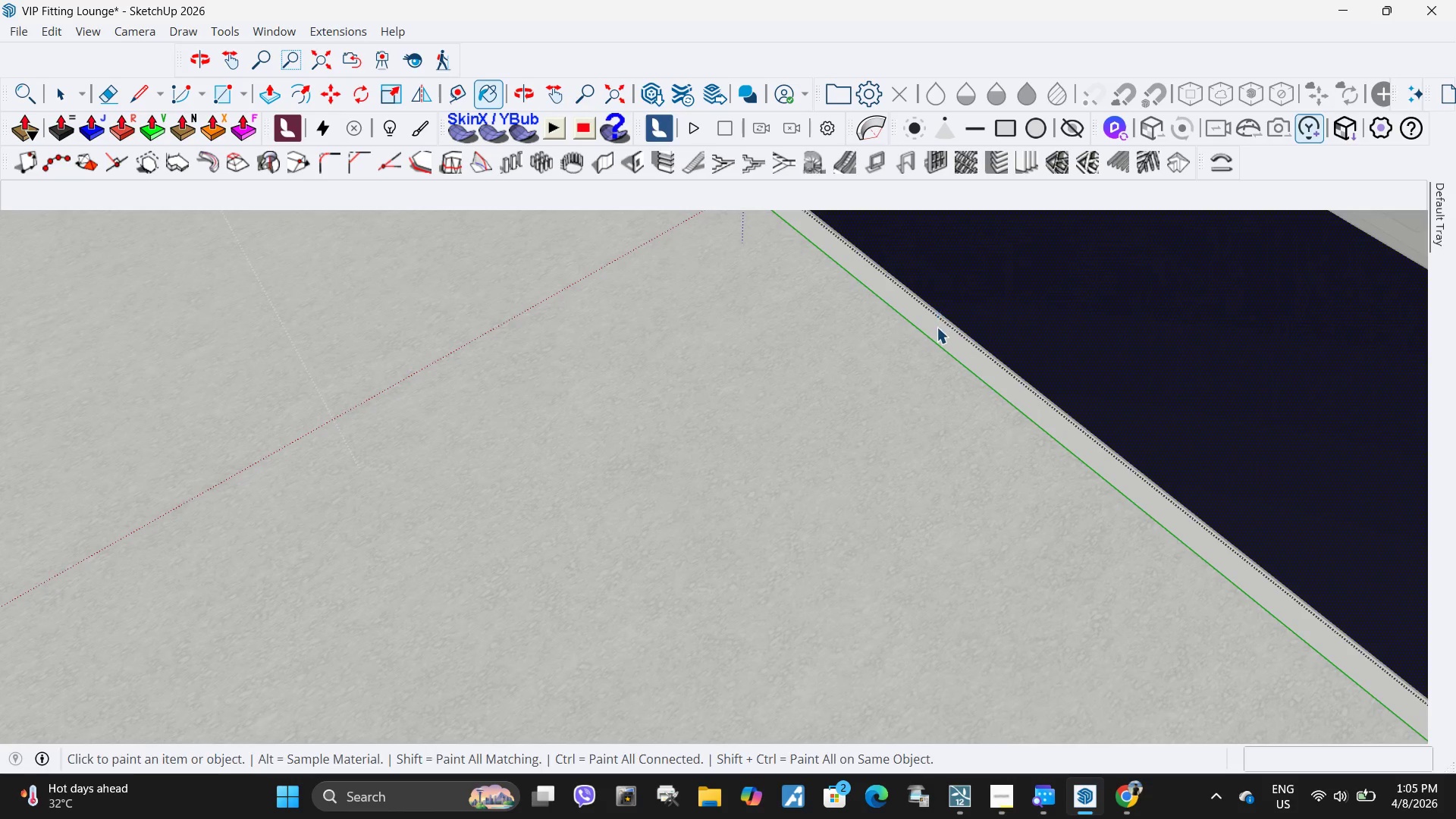 
double_click([937, 327])
 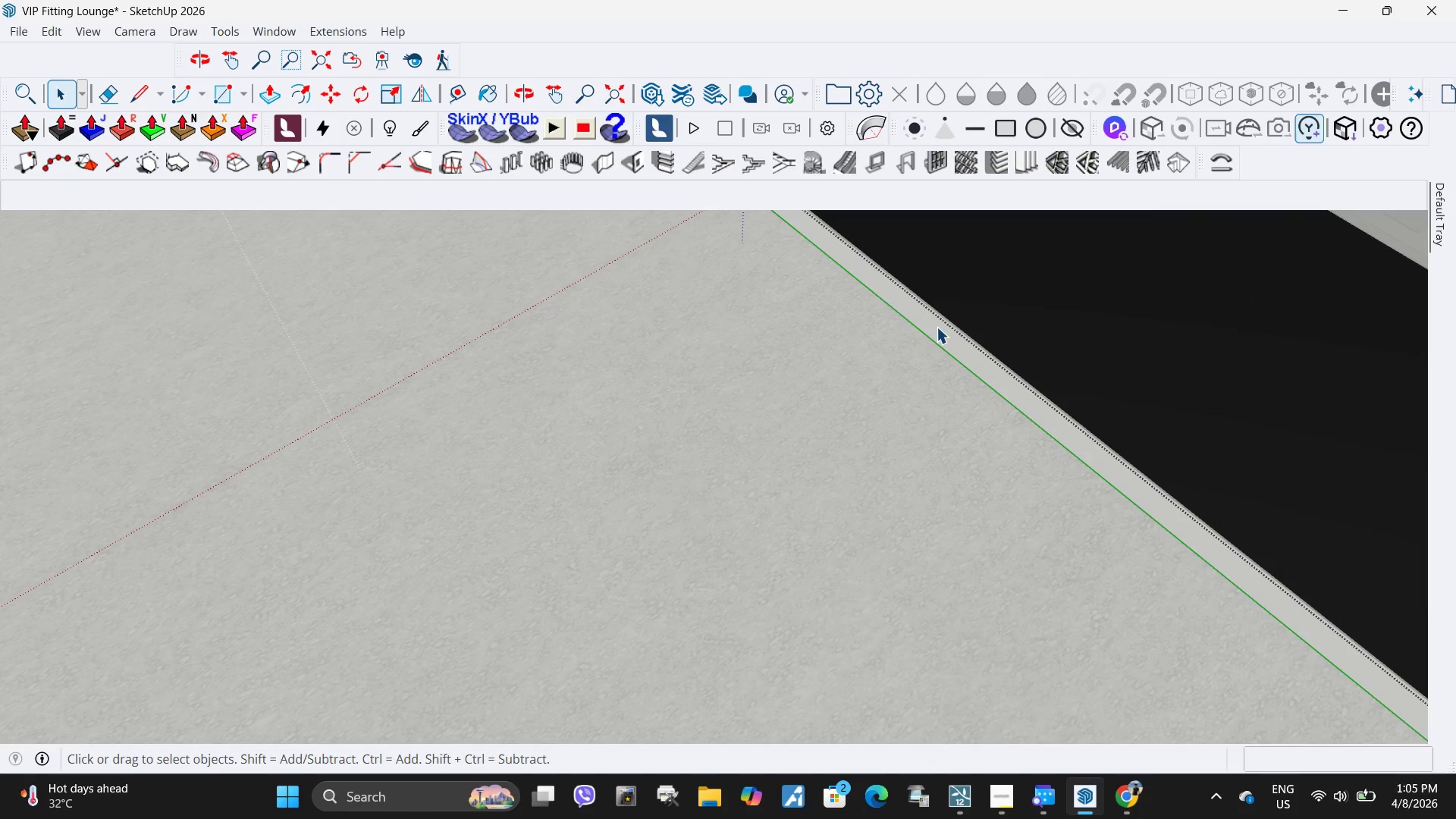 
triple_click([937, 327])
 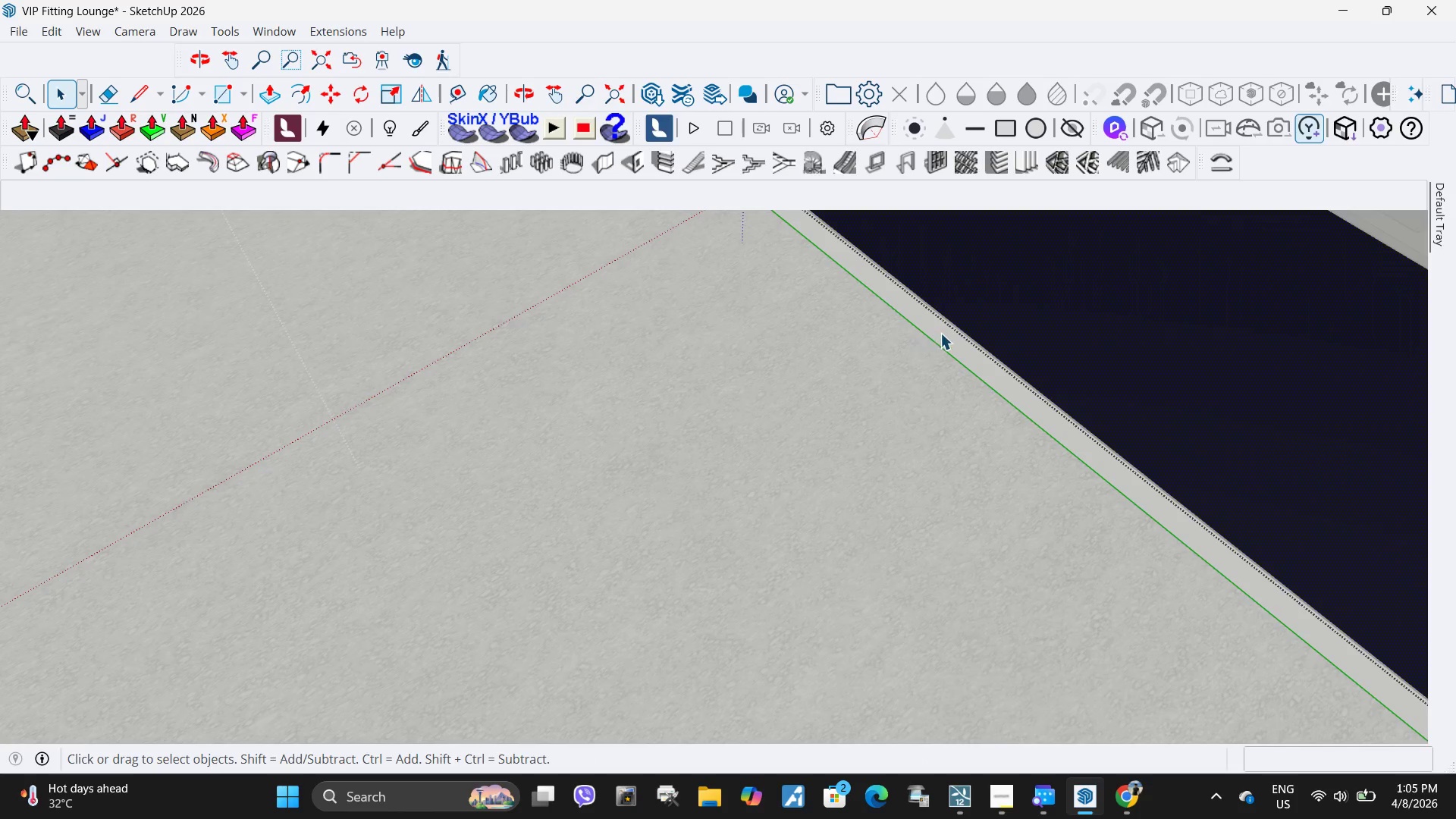 
left_click([940, 333])
 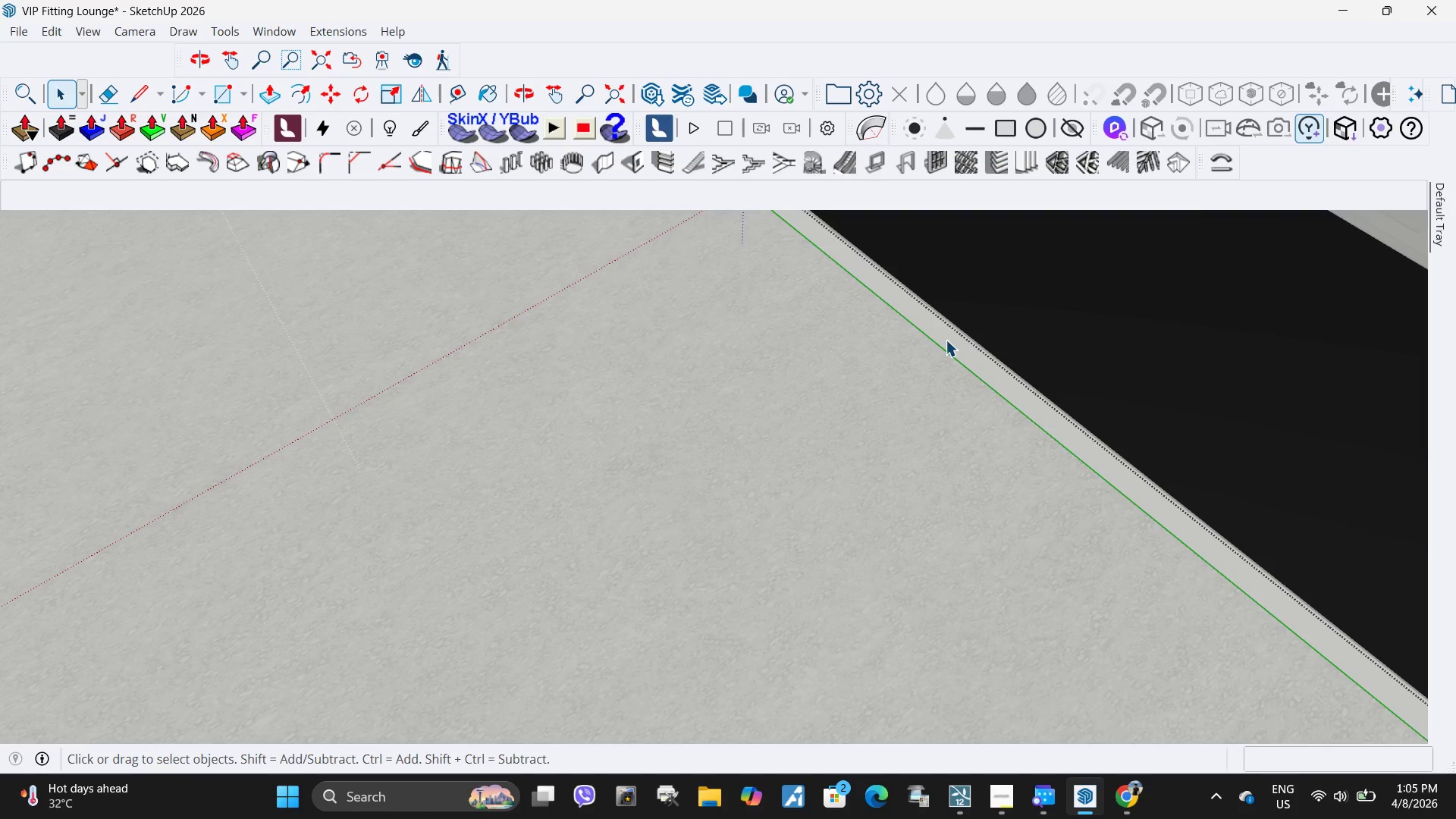 
key(Escape)
 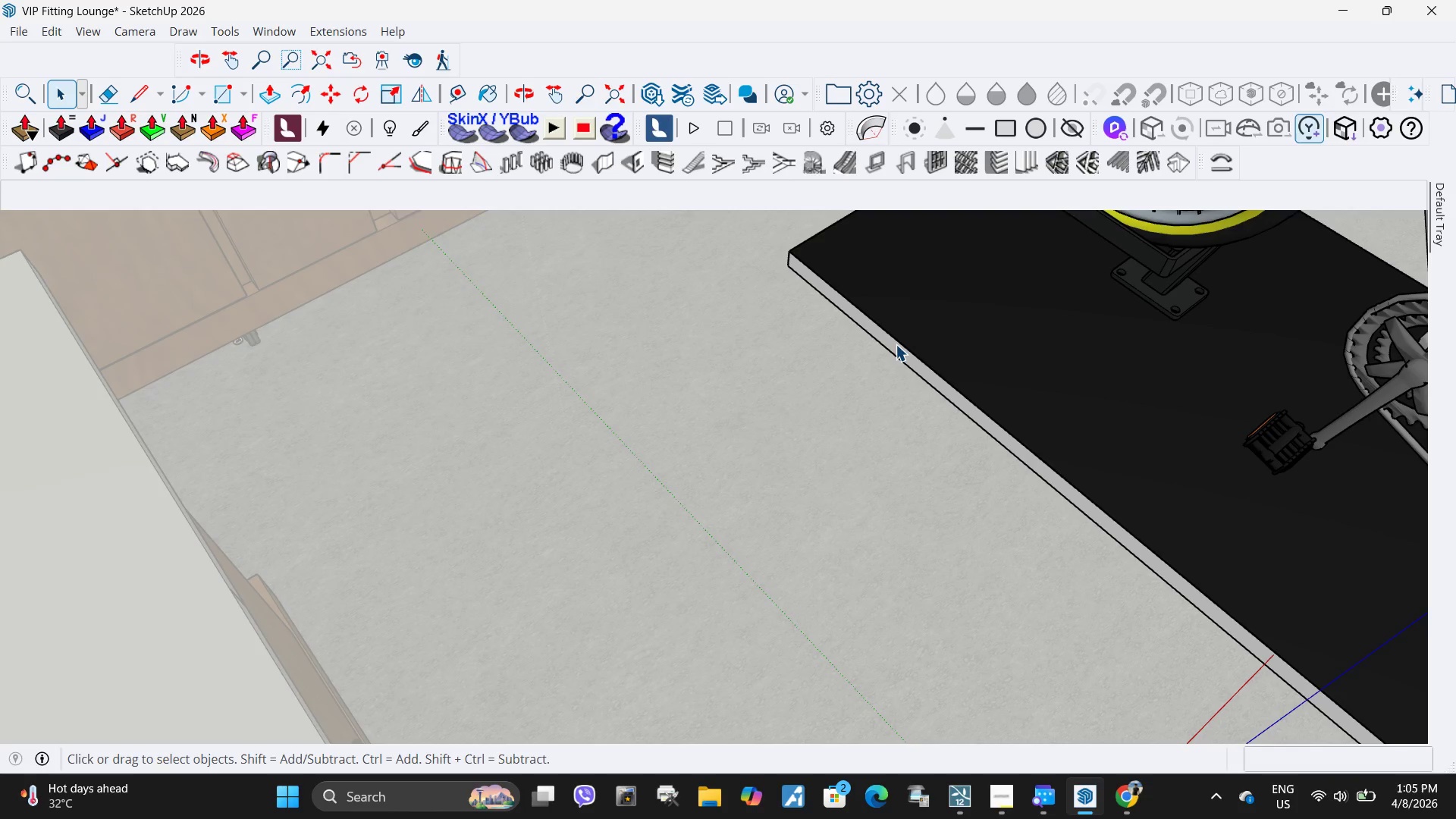 
scroll: coordinate [780, 390], scroll_direction: down, amount: 6.0
 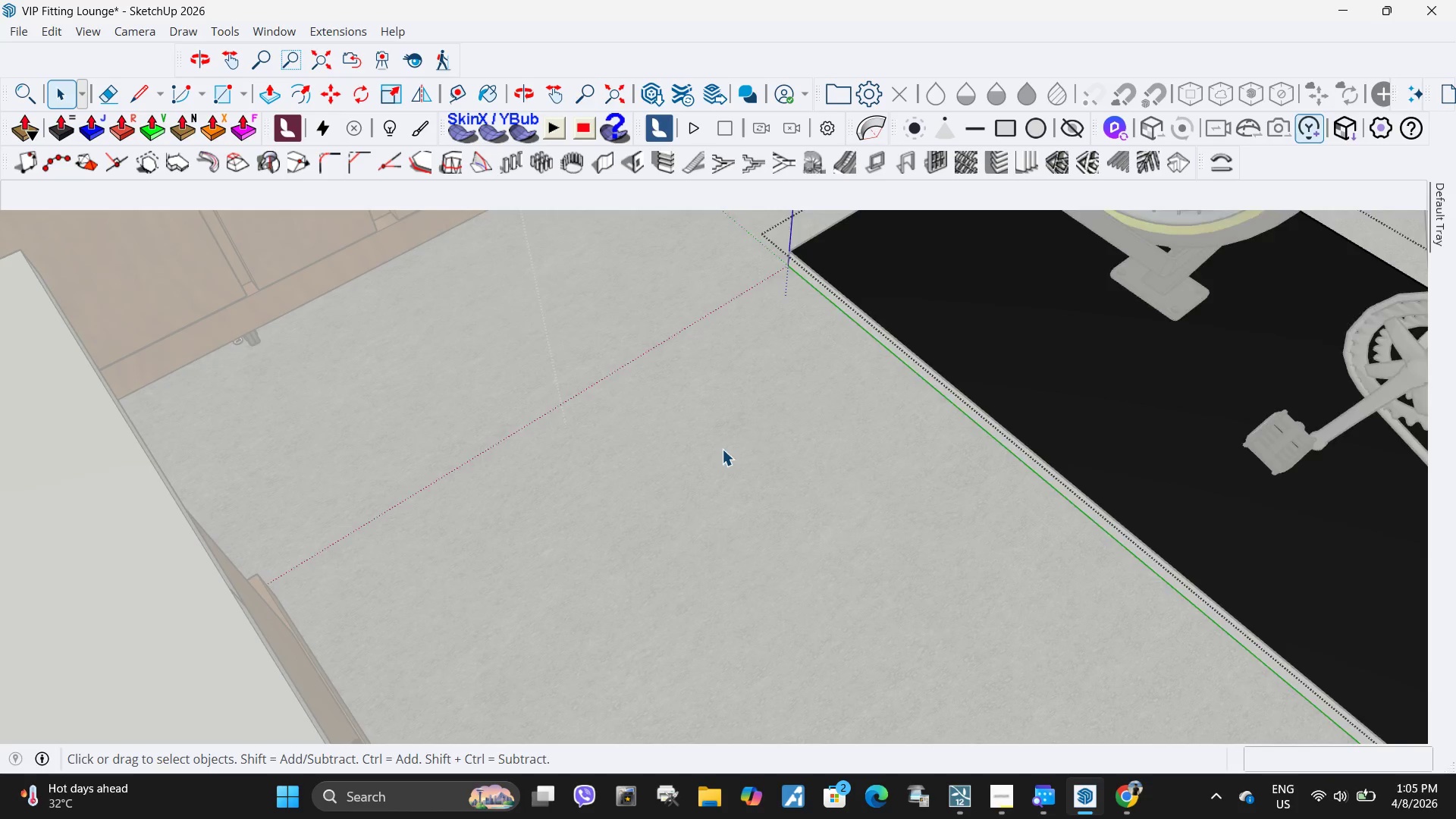 
double_click([896, 344])
 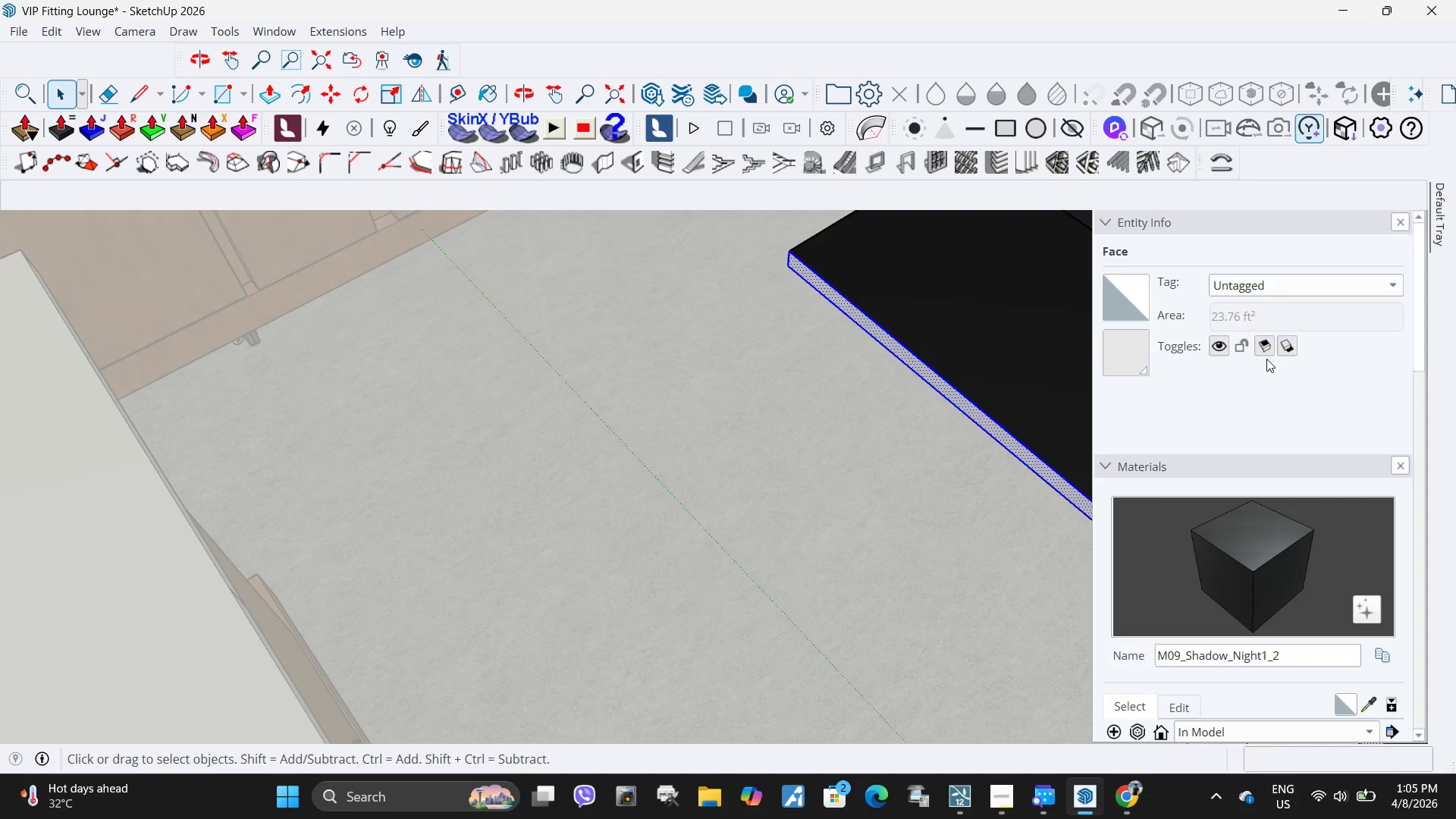 
left_click([1242, 538])
 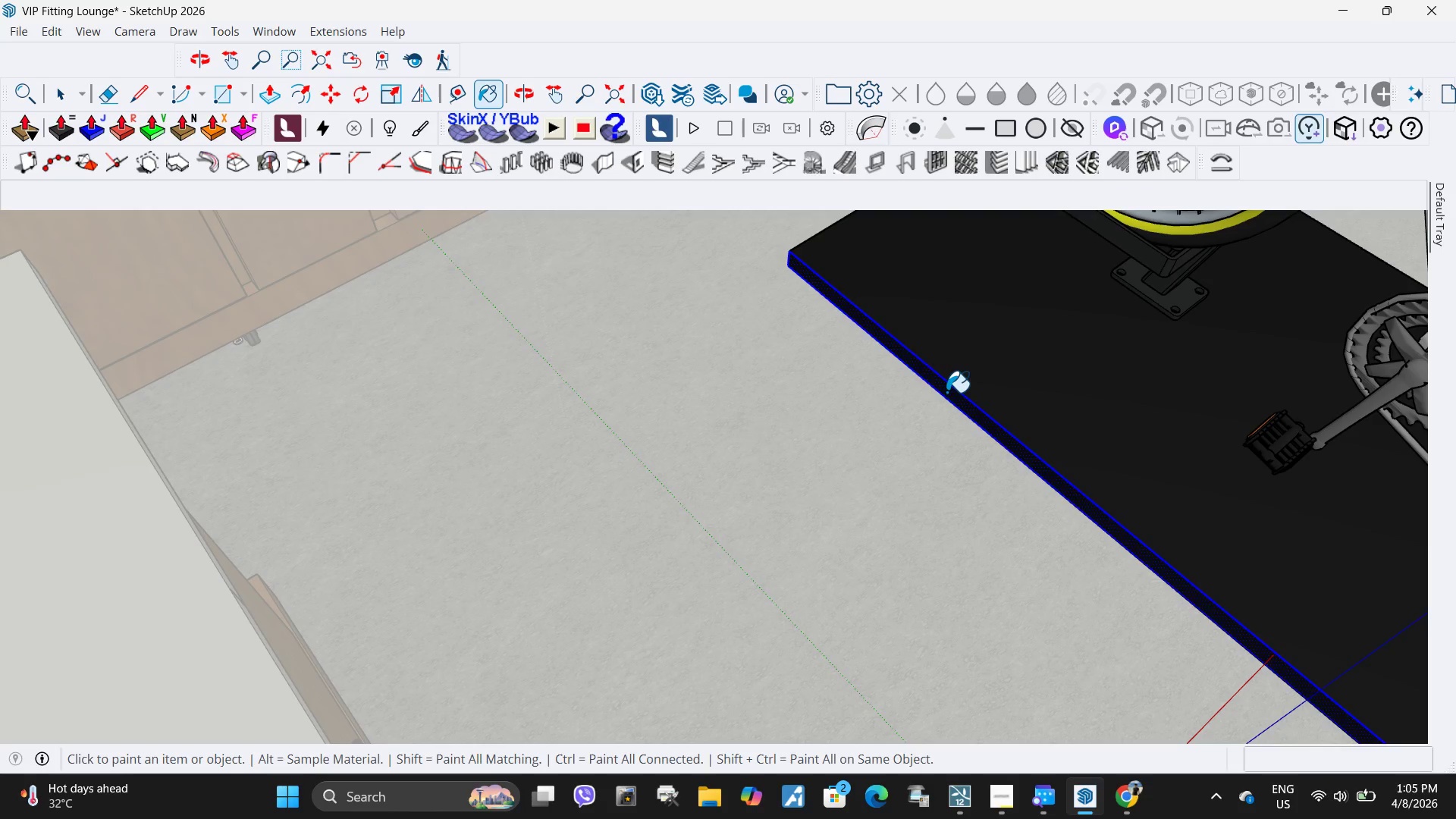 
scroll: coordinate [693, 341], scroll_direction: down, amount: 3.0
 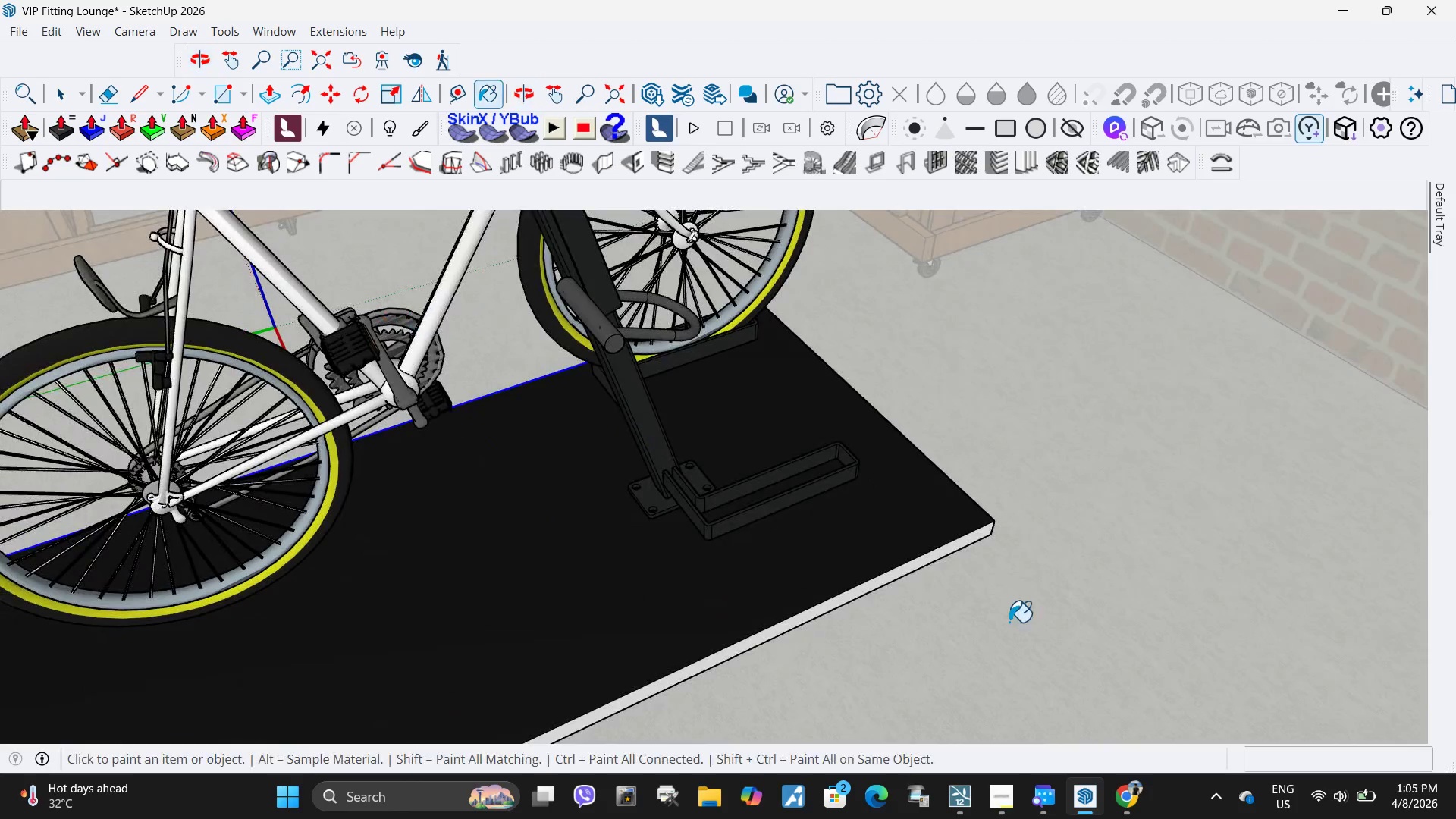 
left_click([912, 564])
 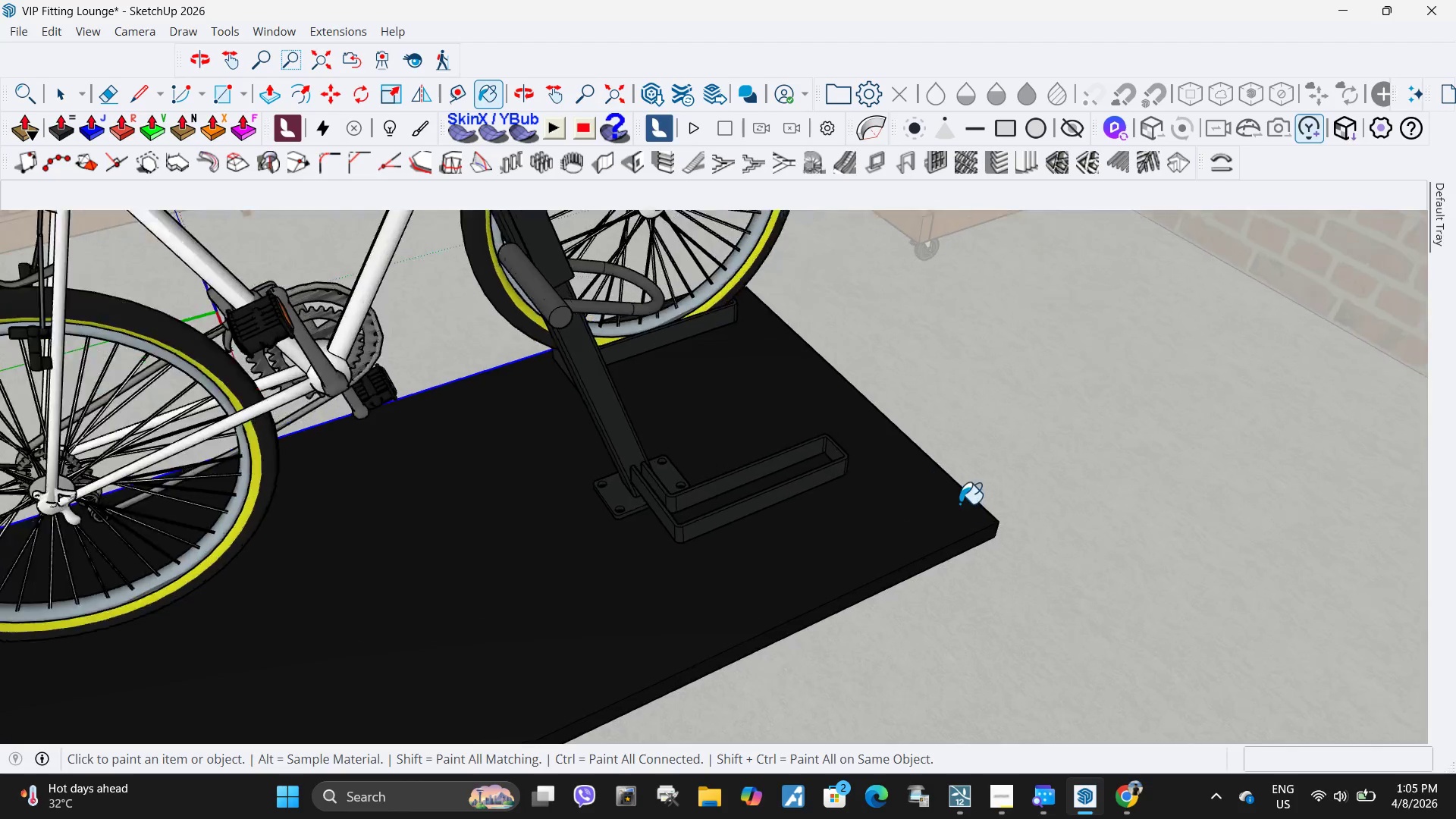 
scroll: coordinate [978, 447], scroll_direction: up, amount: 11.0
 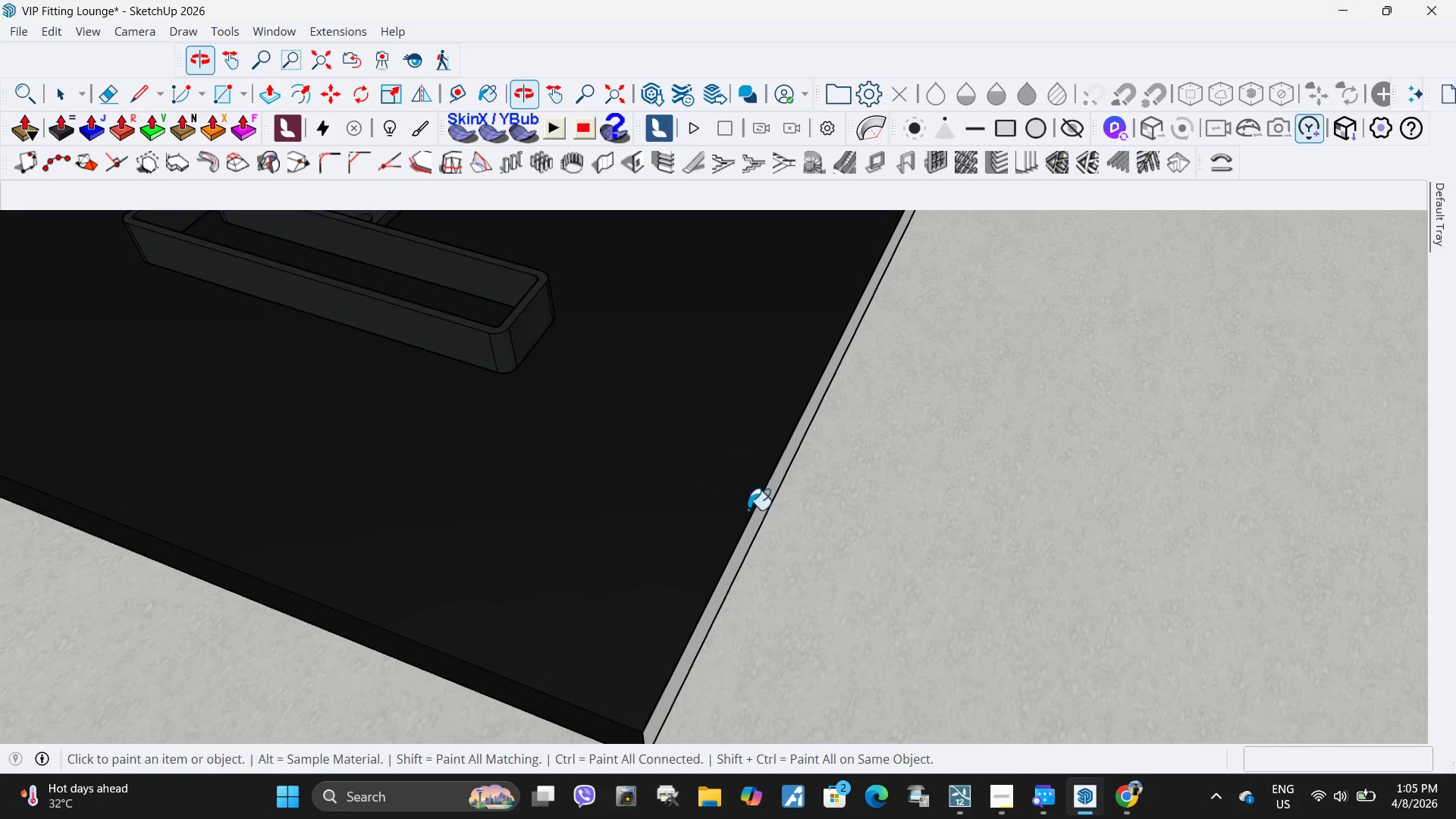 
left_click([759, 521])
 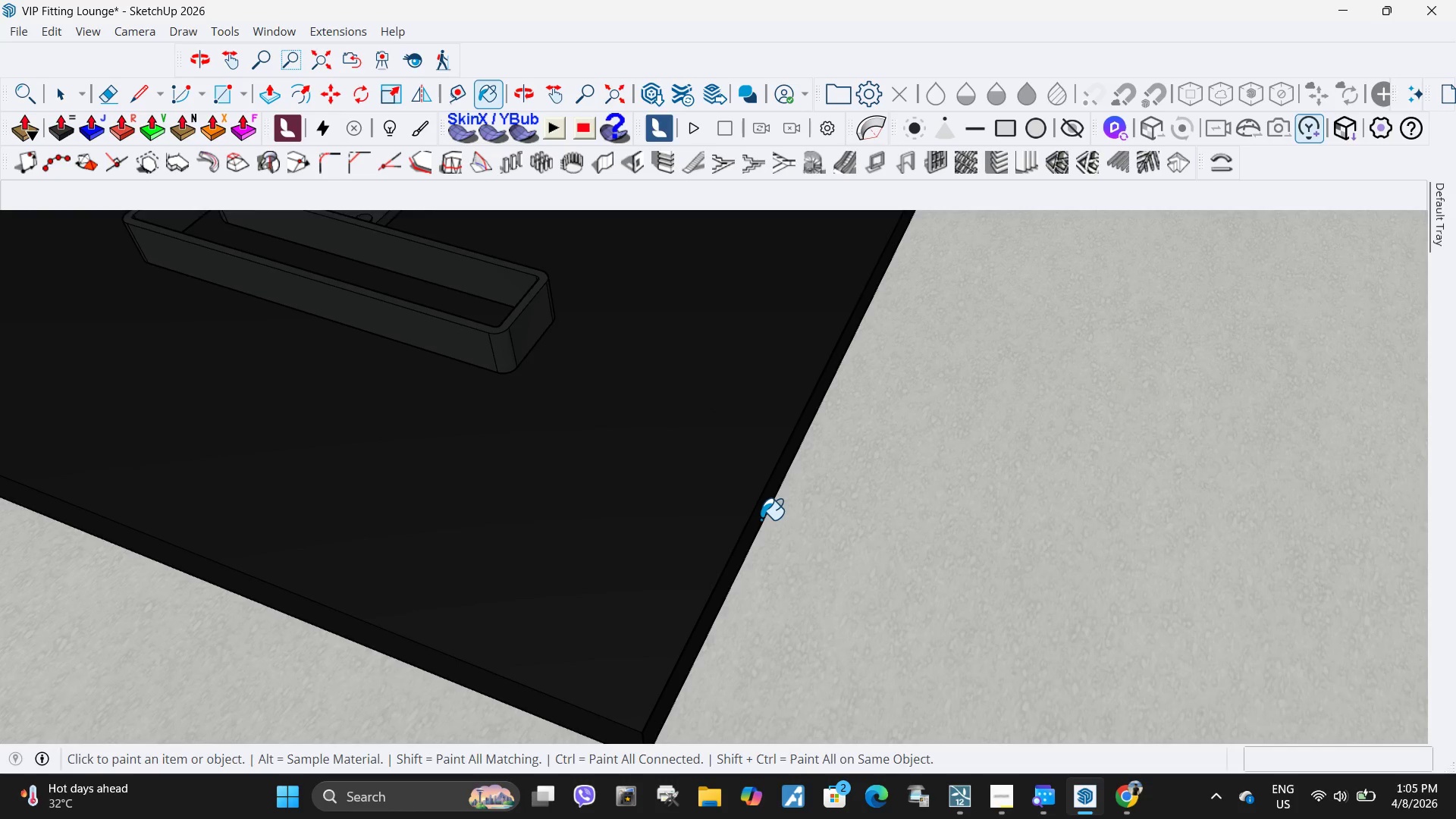 
scroll: coordinate [773, 512], scroll_direction: down, amount: 7.0
 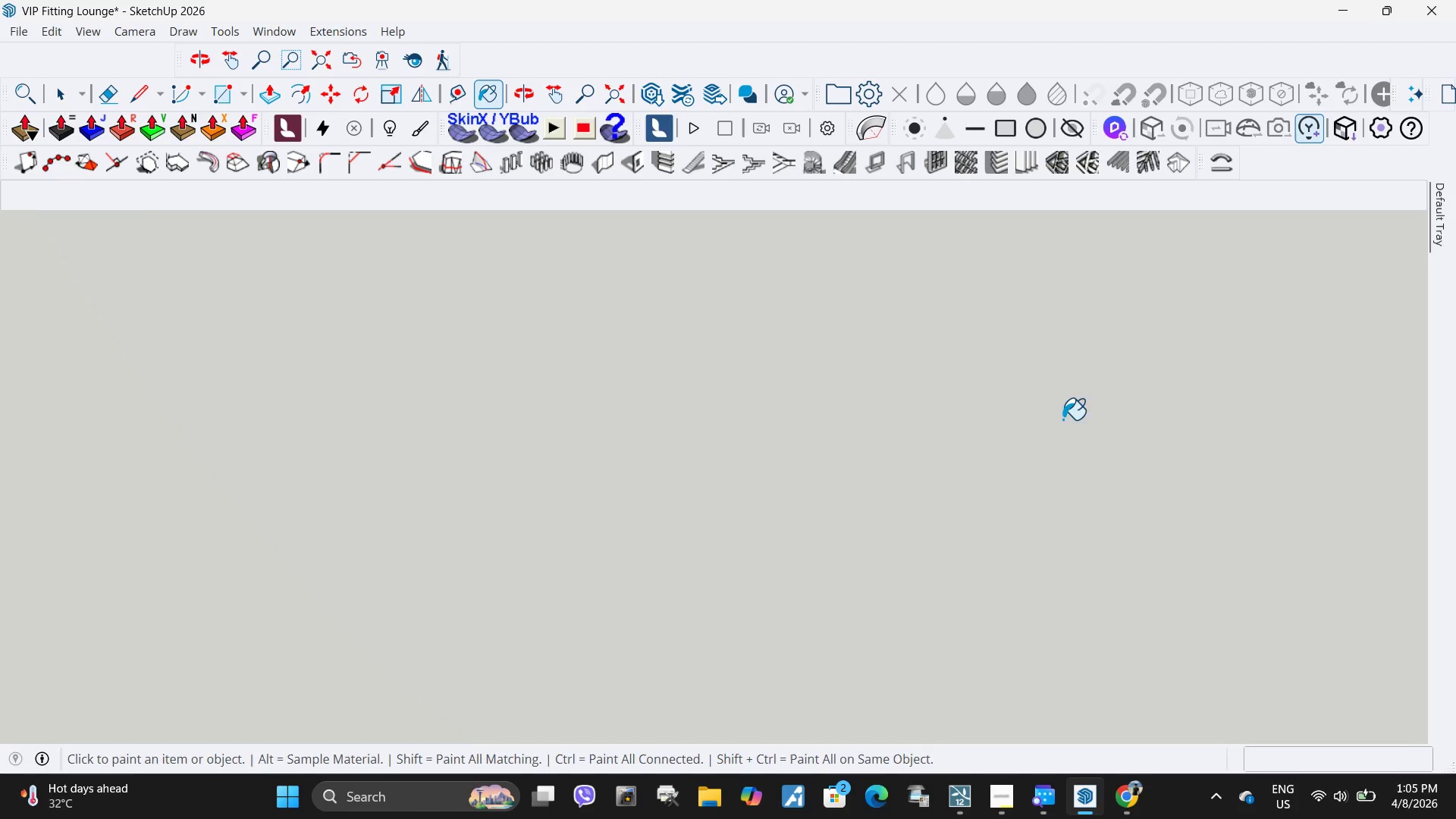 
key(H)
 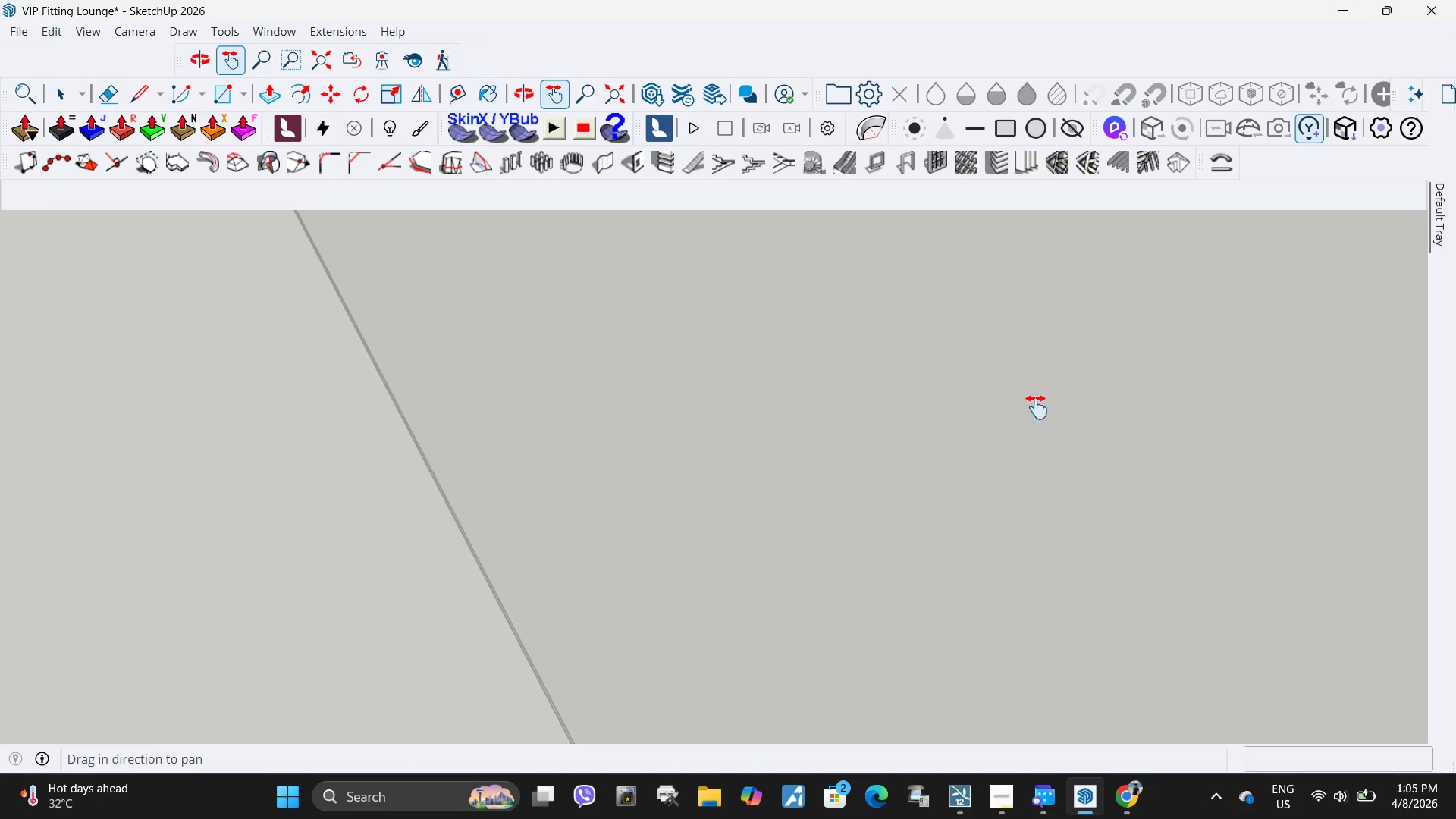 
scroll: coordinate [676, 480], scroll_direction: down, amount: 11.0
 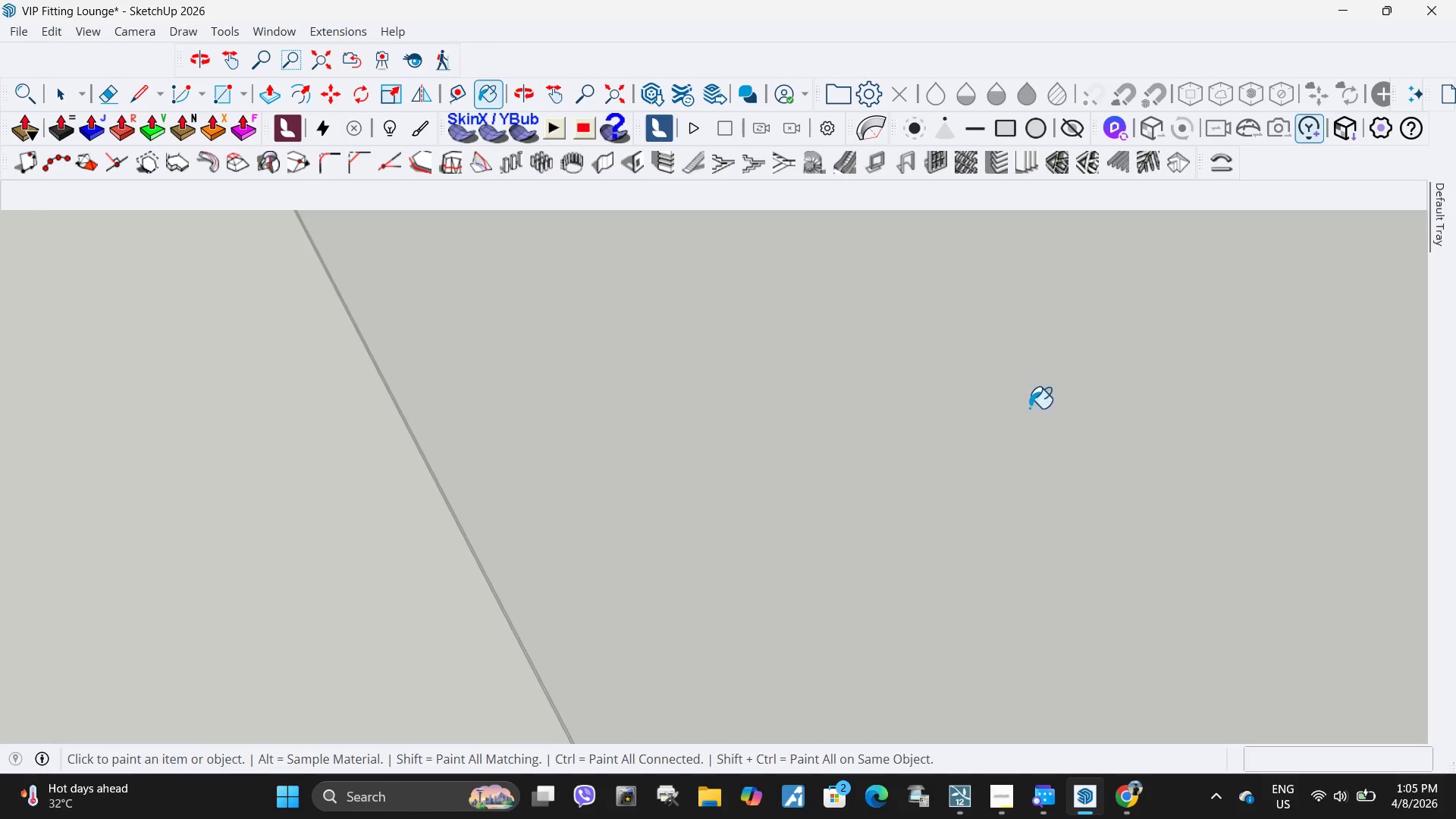 
left_click_drag(start_coordinate=[1059, 397], to_coordinate=[80, 477])
 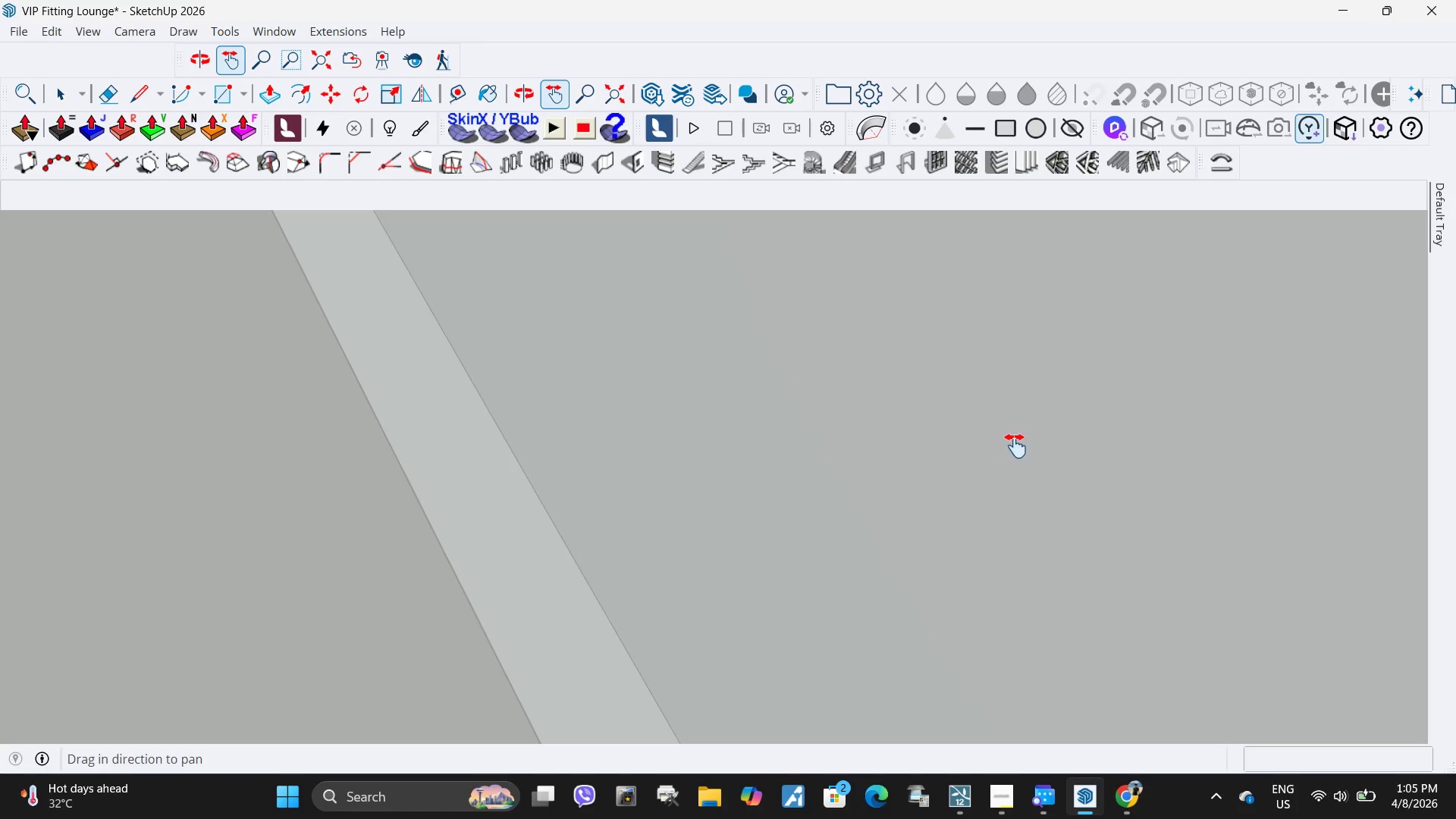 
left_click_drag(start_coordinate=[1015, 446], to_coordinate=[179, 624])
 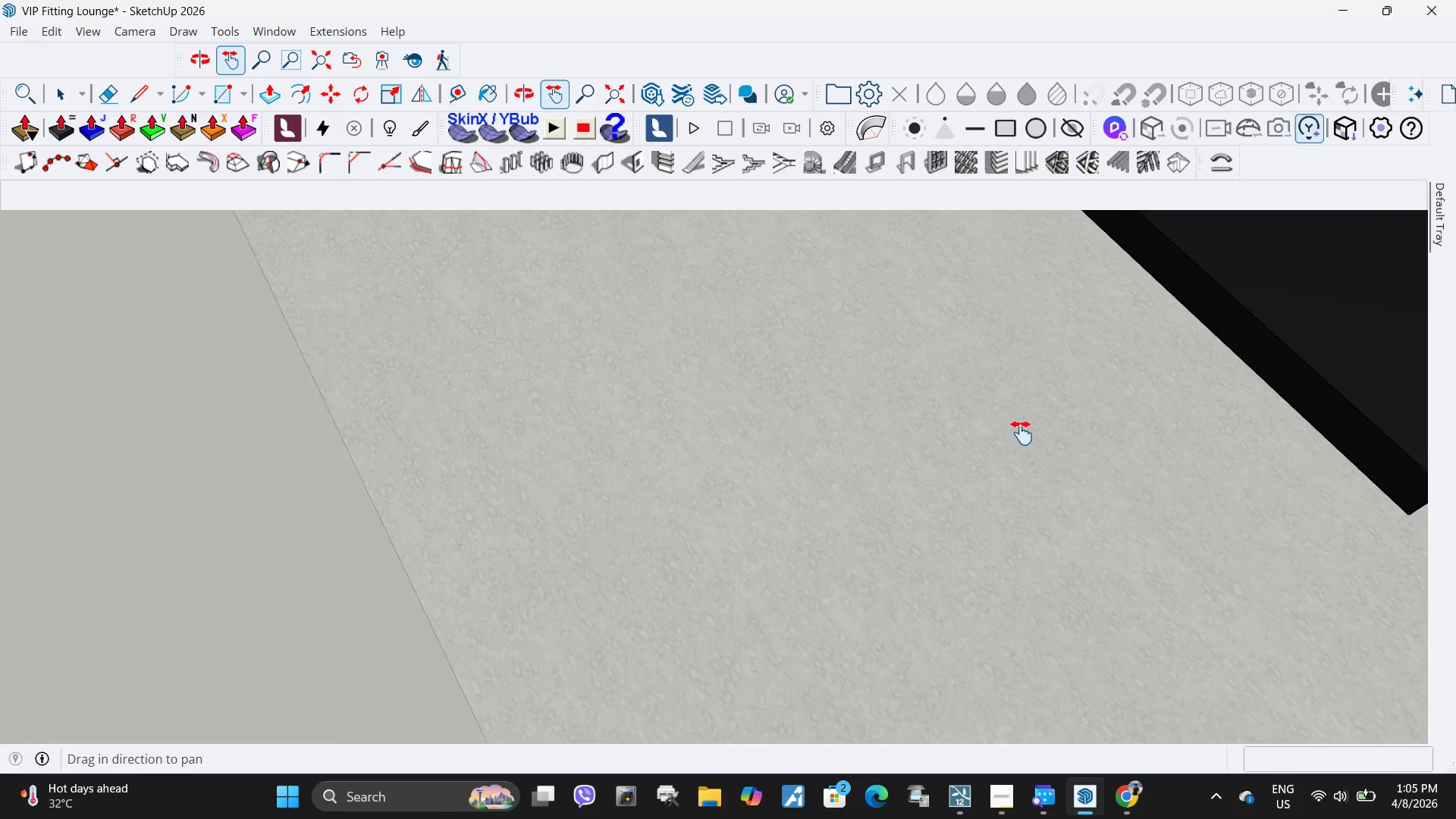 
left_click_drag(start_coordinate=[1021, 433], to_coordinate=[416, 597])
 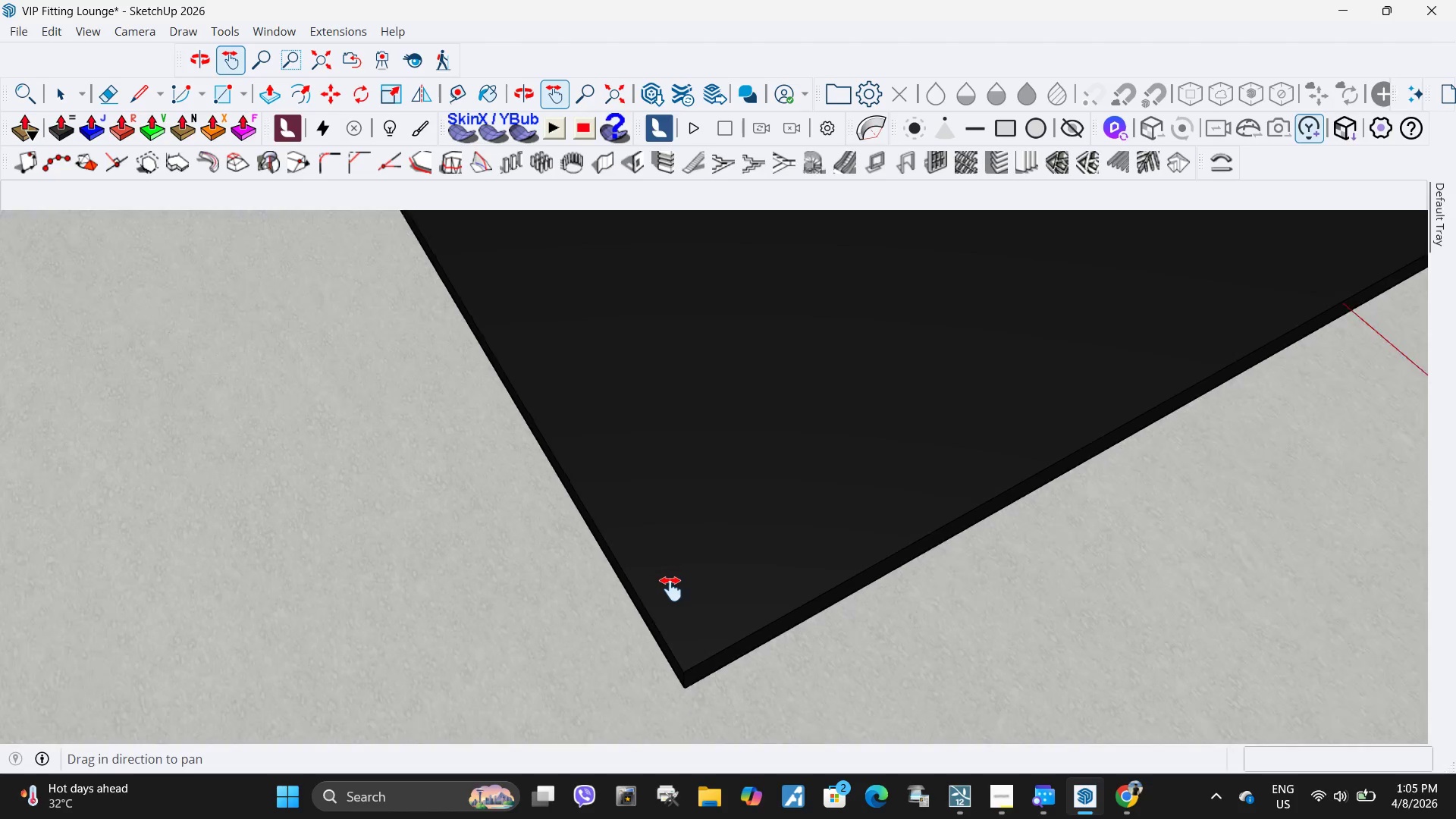 
left_click_drag(start_coordinate=[809, 476], to_coordinate=[472, 629])
 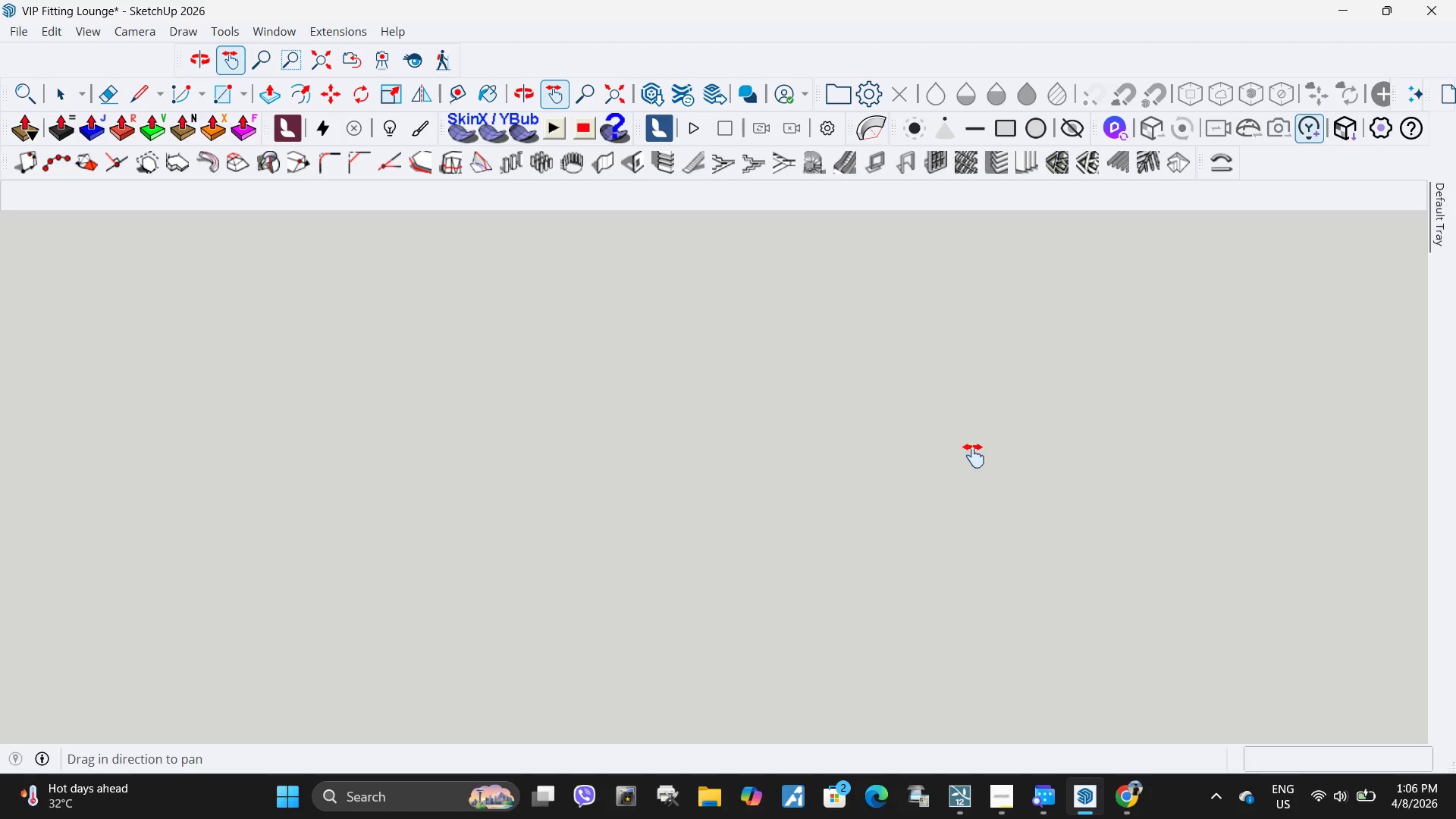 
scroll: coordinate [723, 529], scroll_direction: down, amount: 32.0